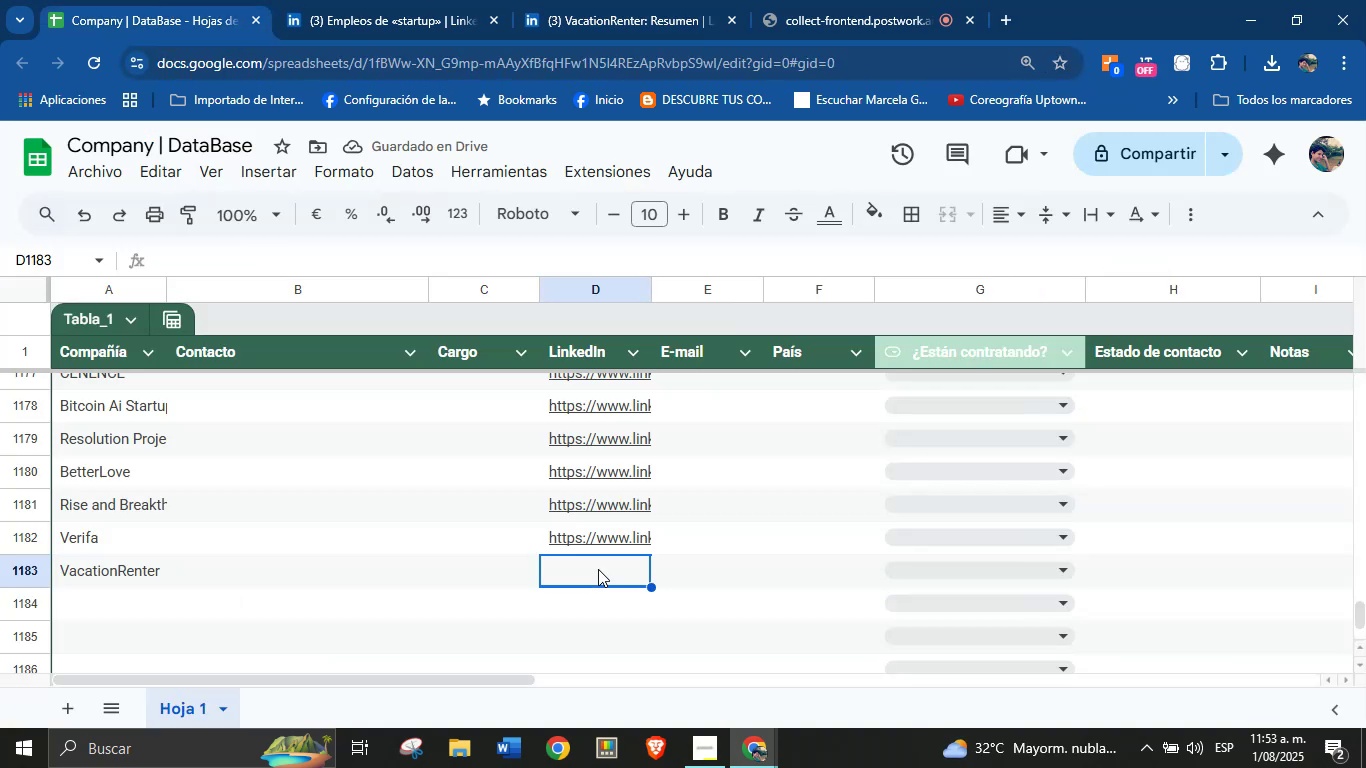 
key(Control+V)
 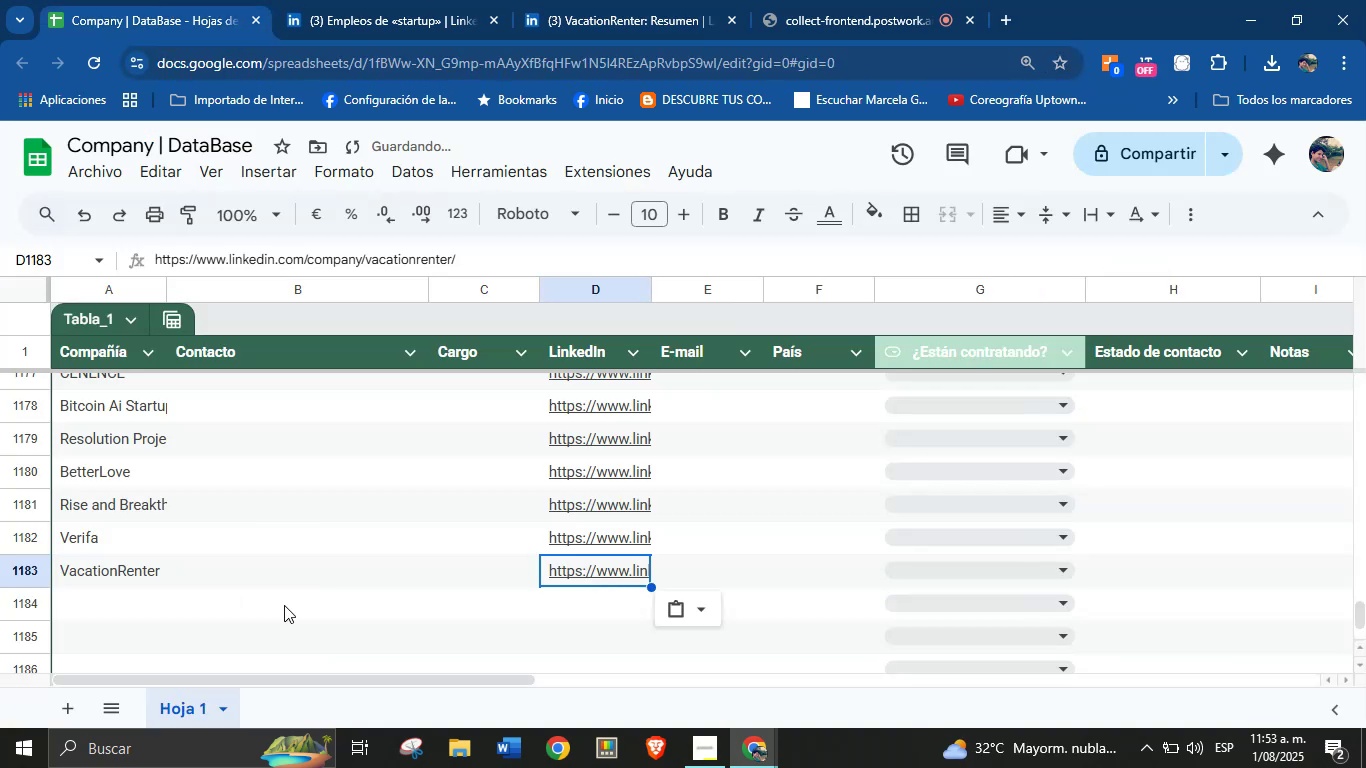 
left_click([128, 602])
 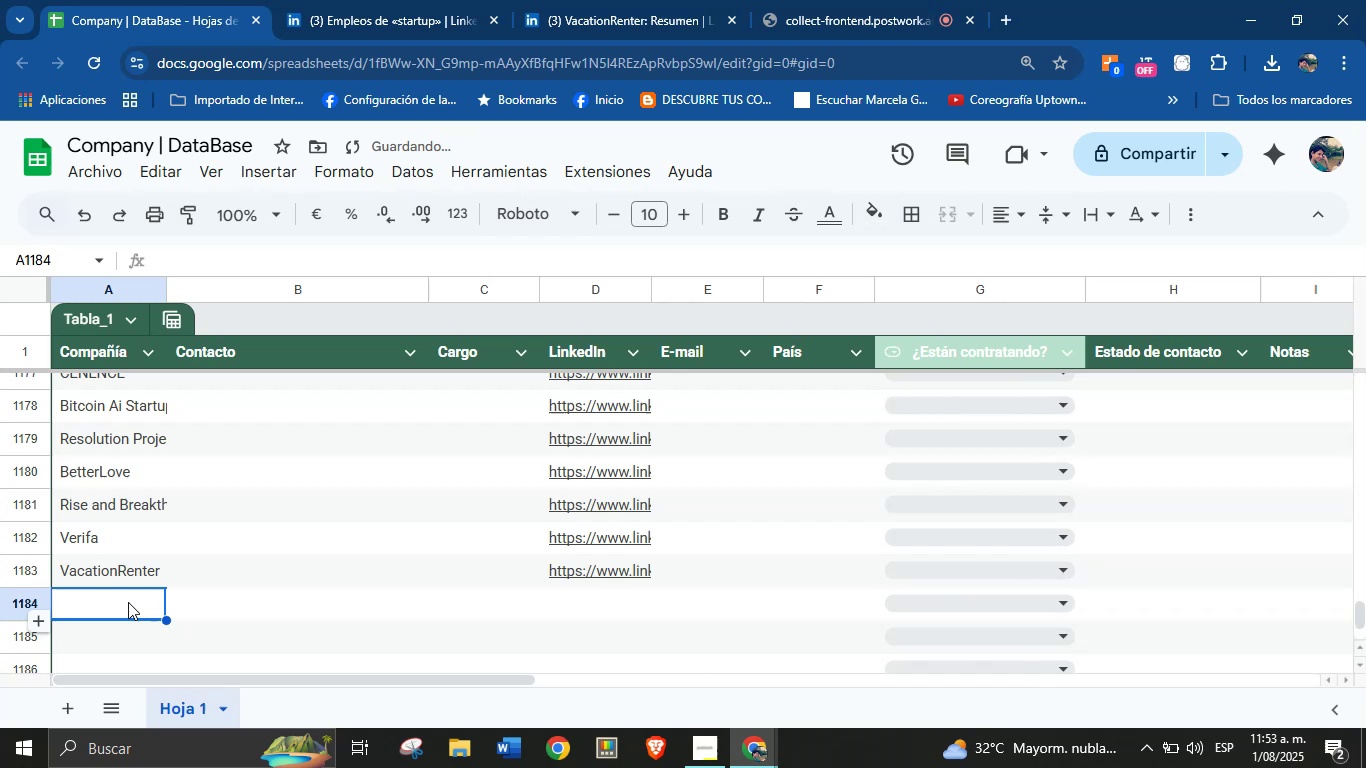 
scroll: coordinate [171, 542], scroll_direction: down, amount: 3.0
 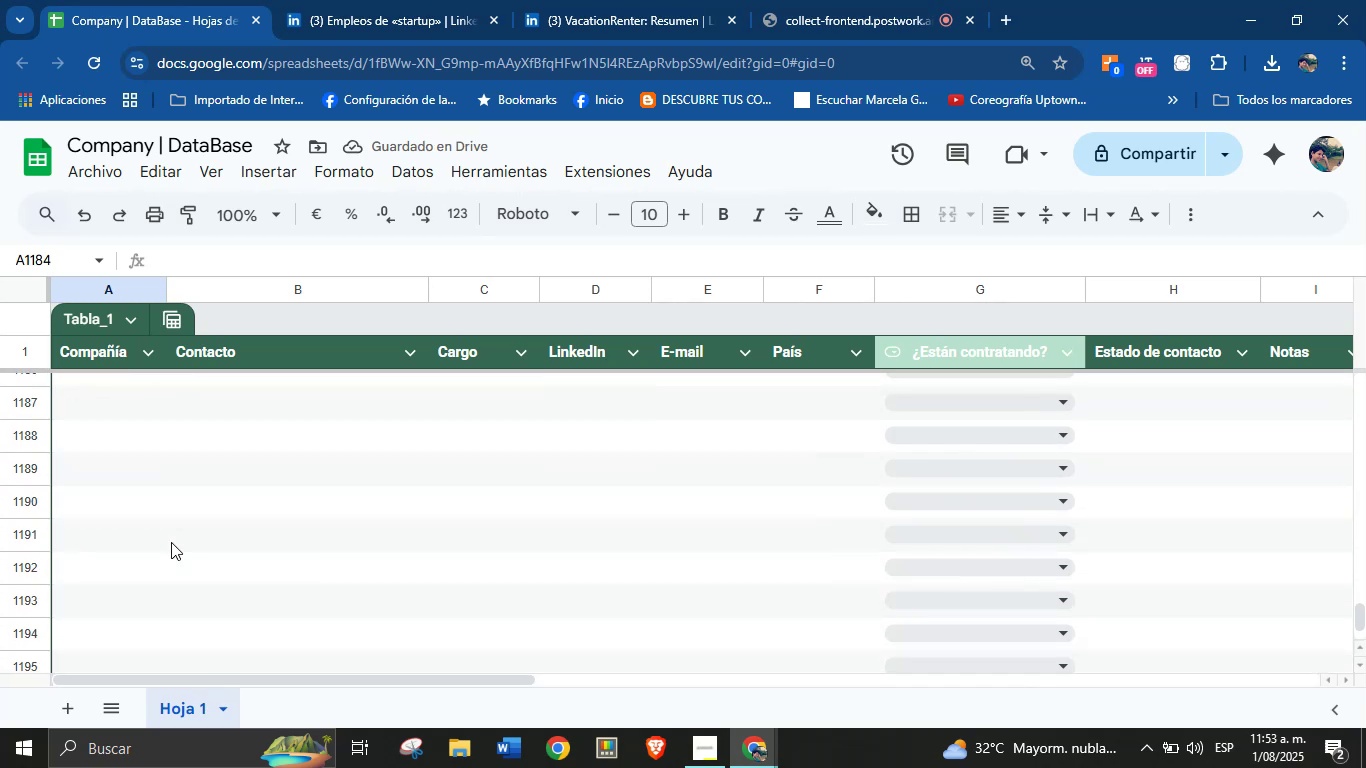 
scroll: coordinate [171, 542], scroll_direction: up, amount: 3.0
 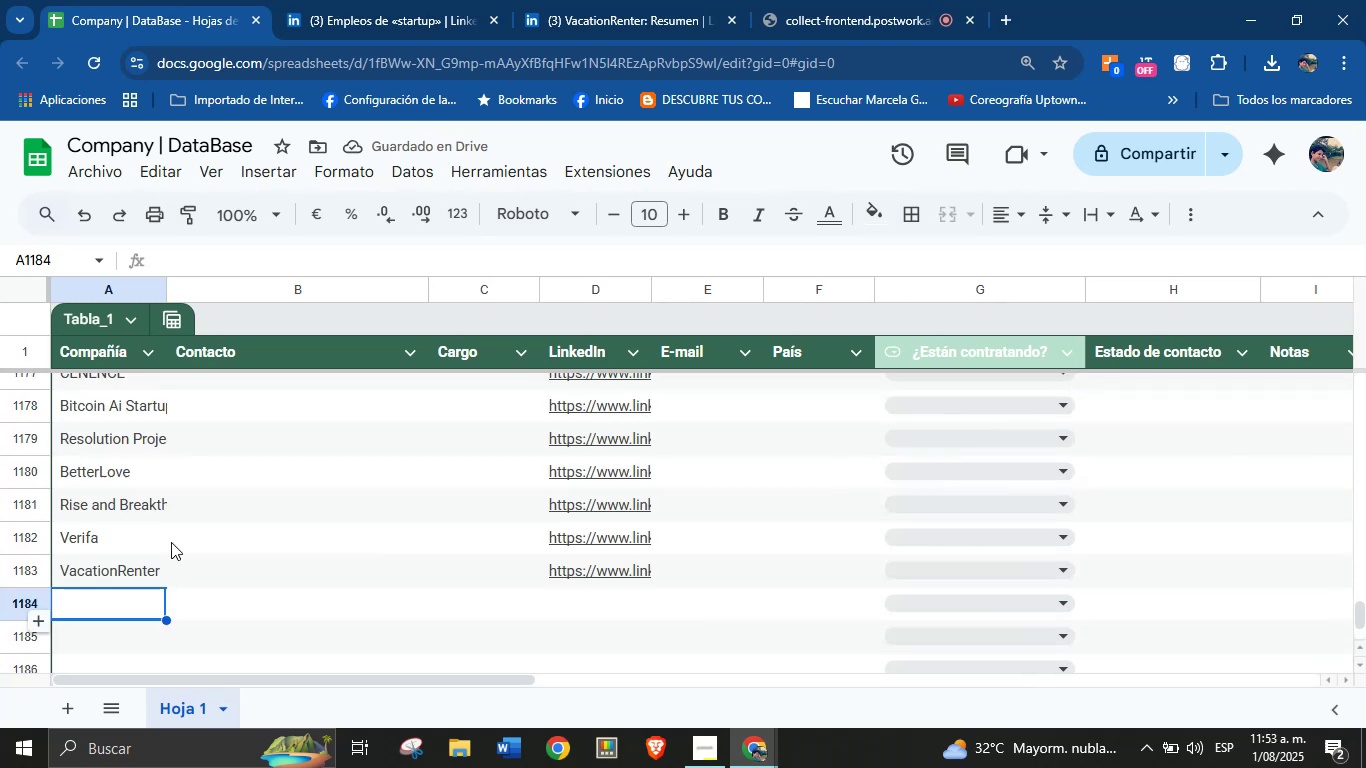 
scroll: coordinate [171, 542], scroll_direction: down, amount: 2.0
 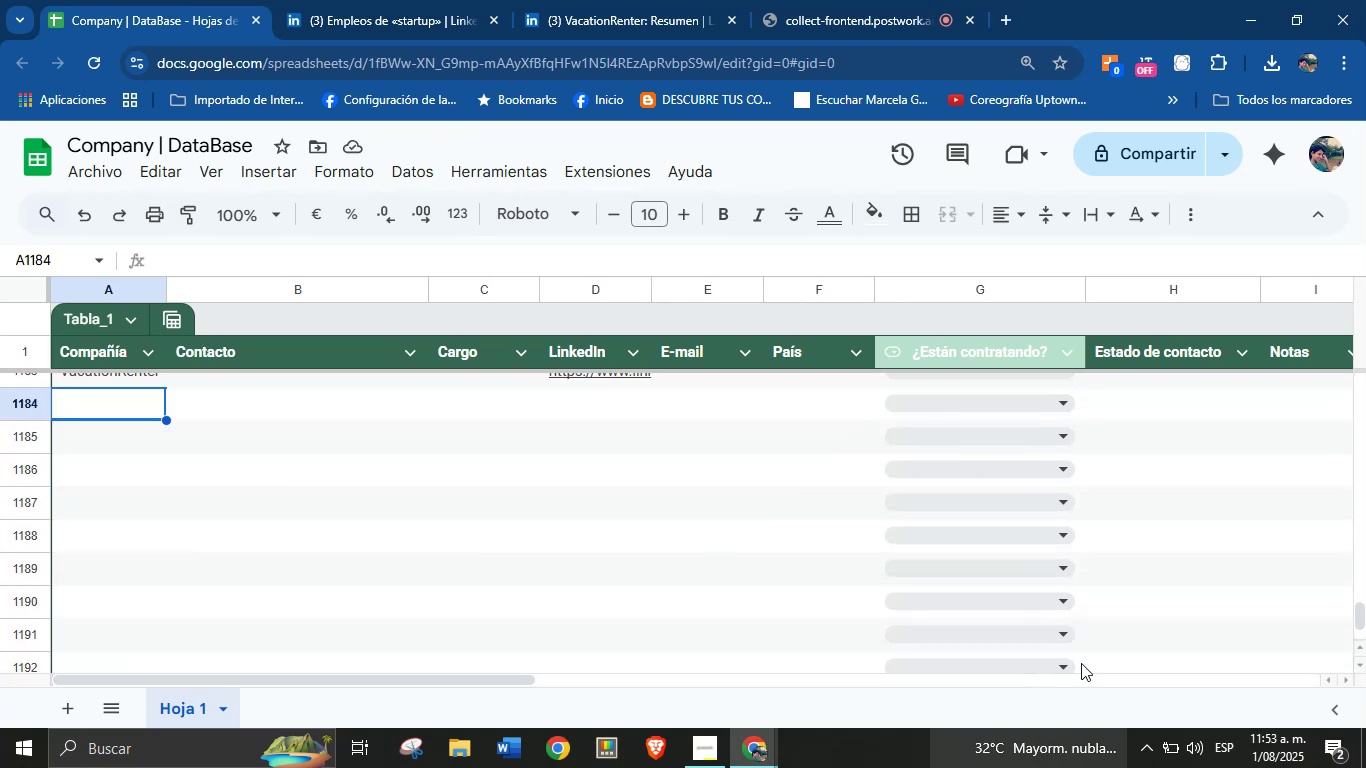 
left_click([606, 0])
 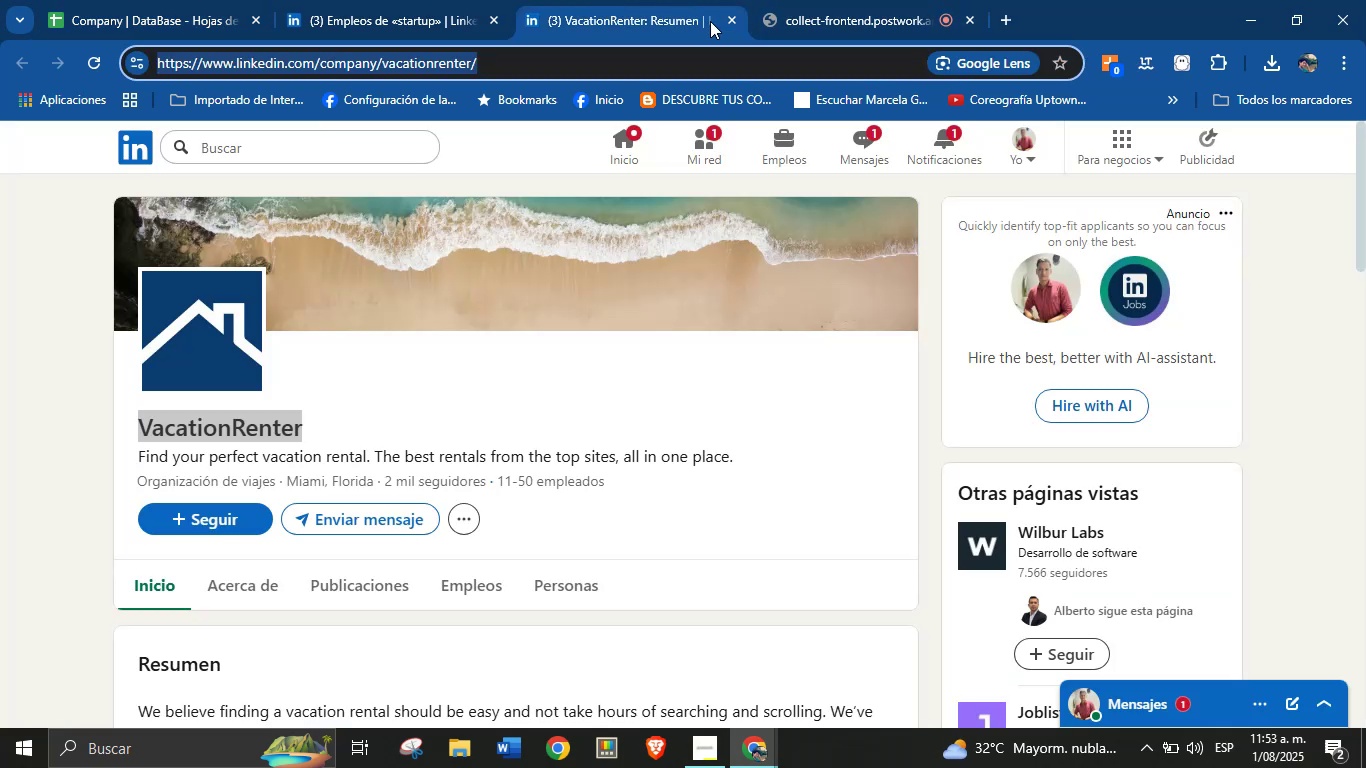 
left_click([727, 21])
 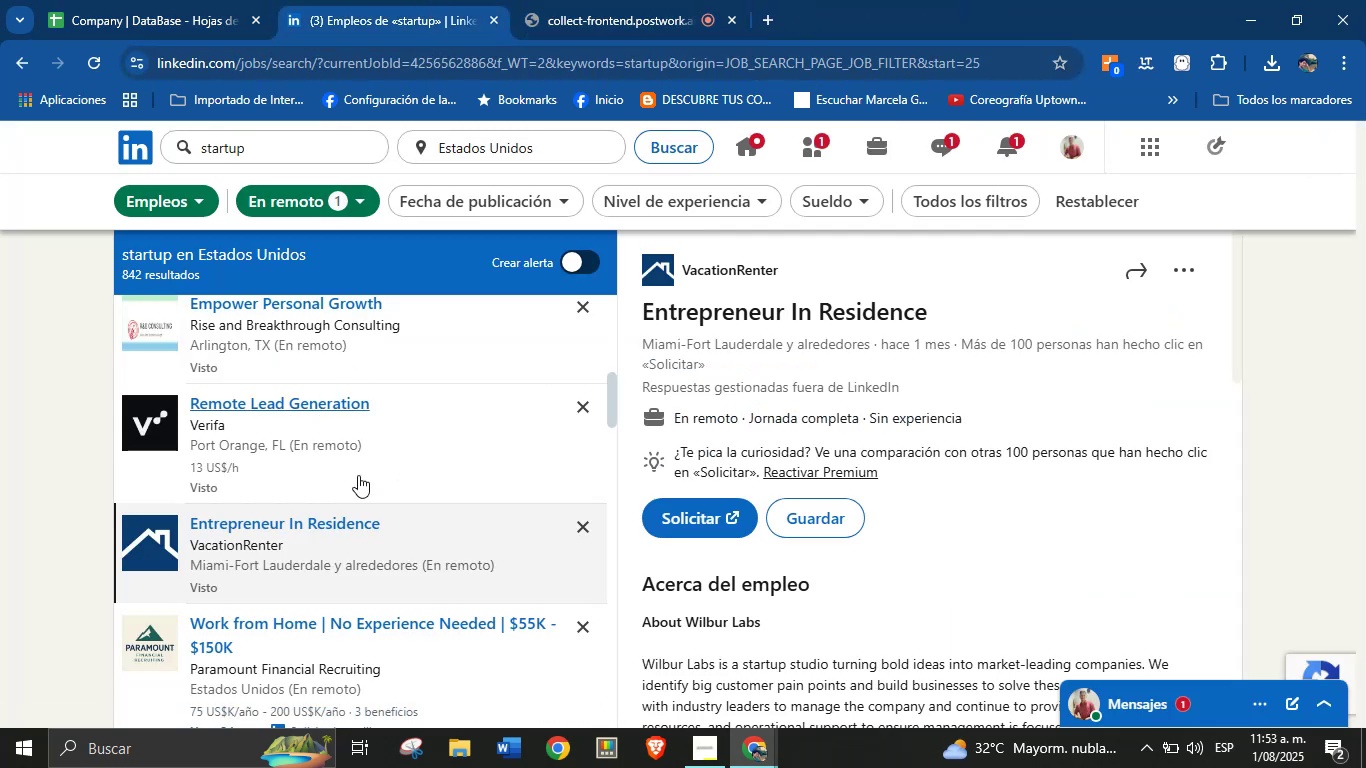 
scroll: coordinate [393, 471], scroll_direction: down, amount: 2.0
 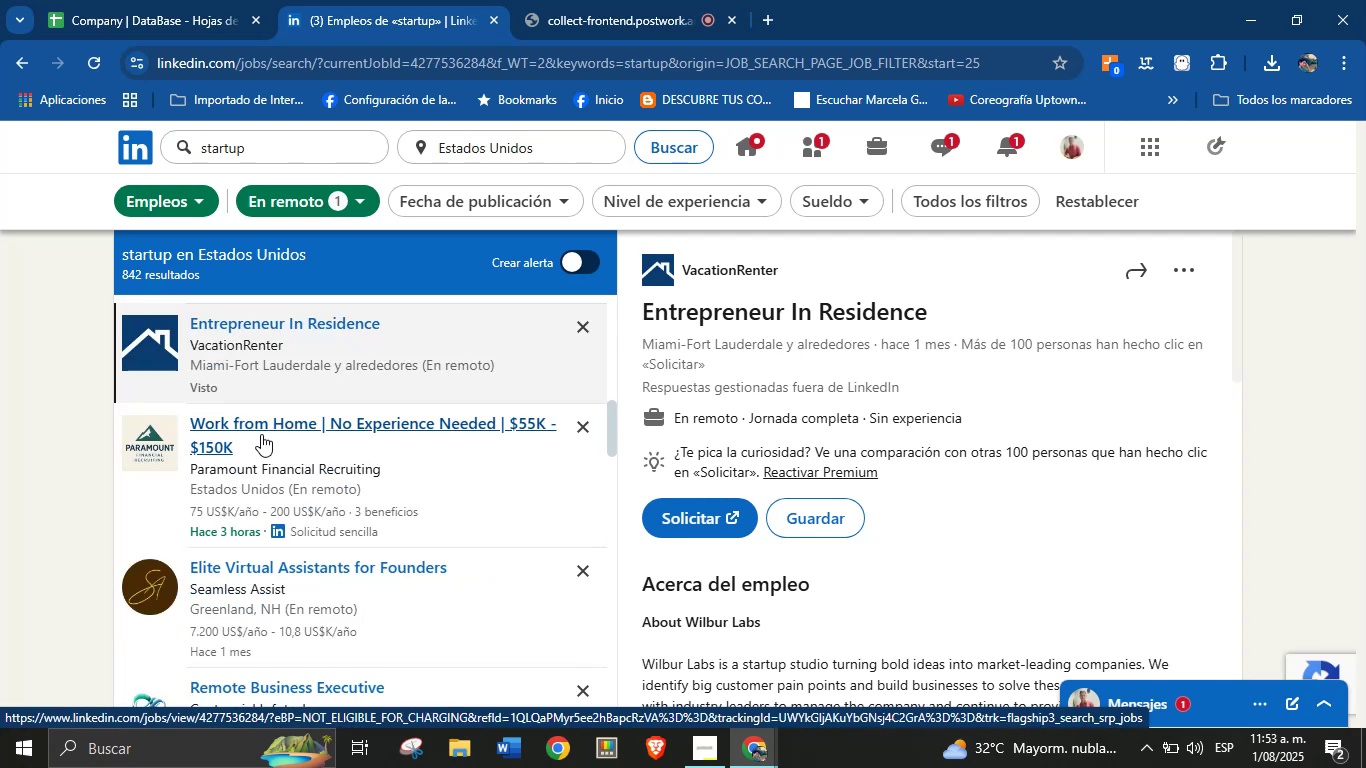 
wait(5.08)
 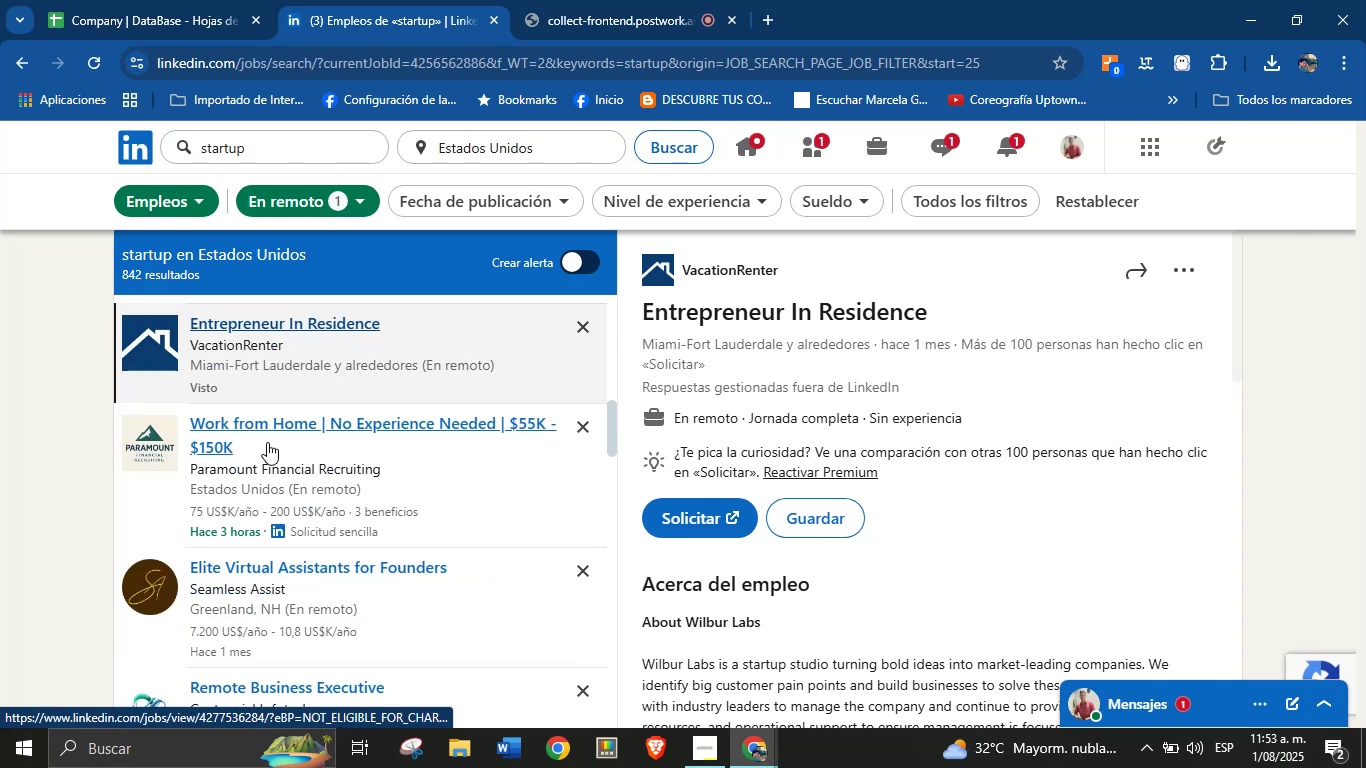 
right_click([736, 271])
 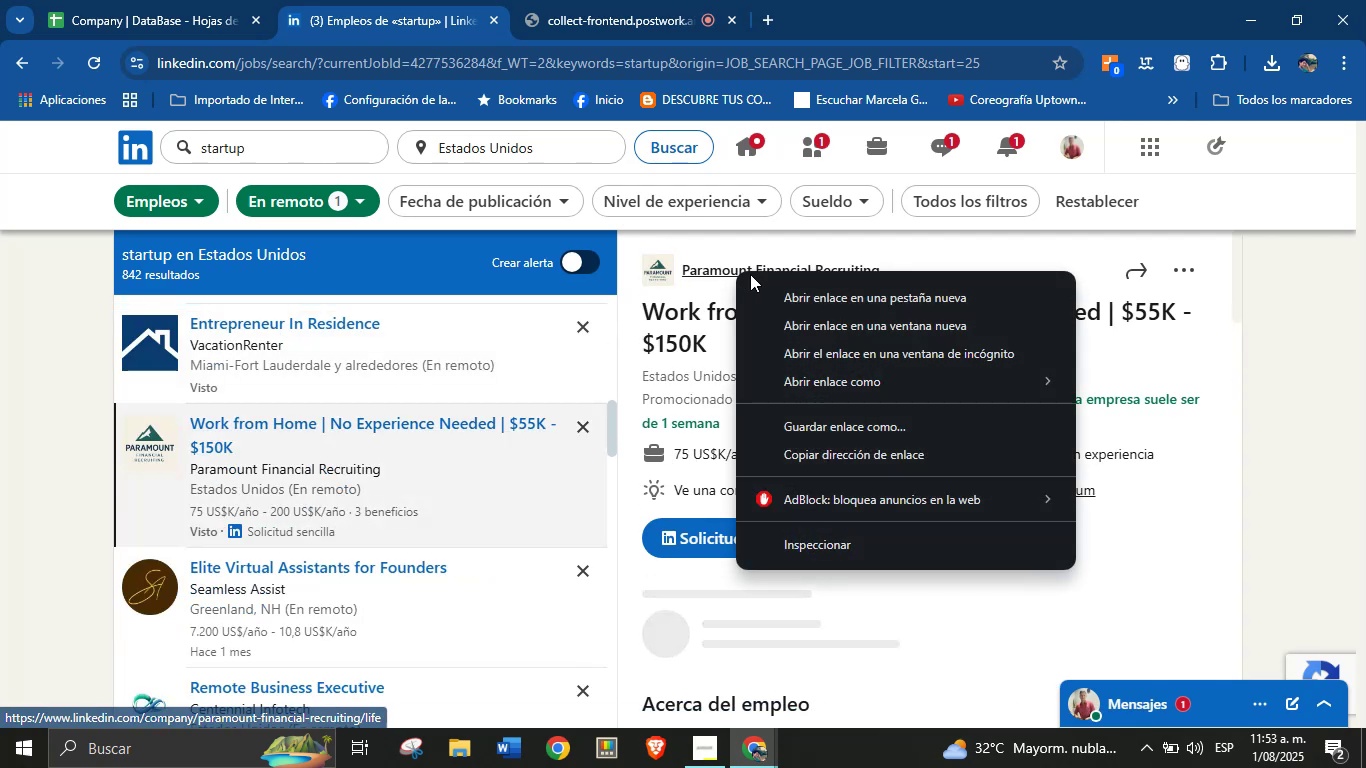 
left_click([796, 295])
 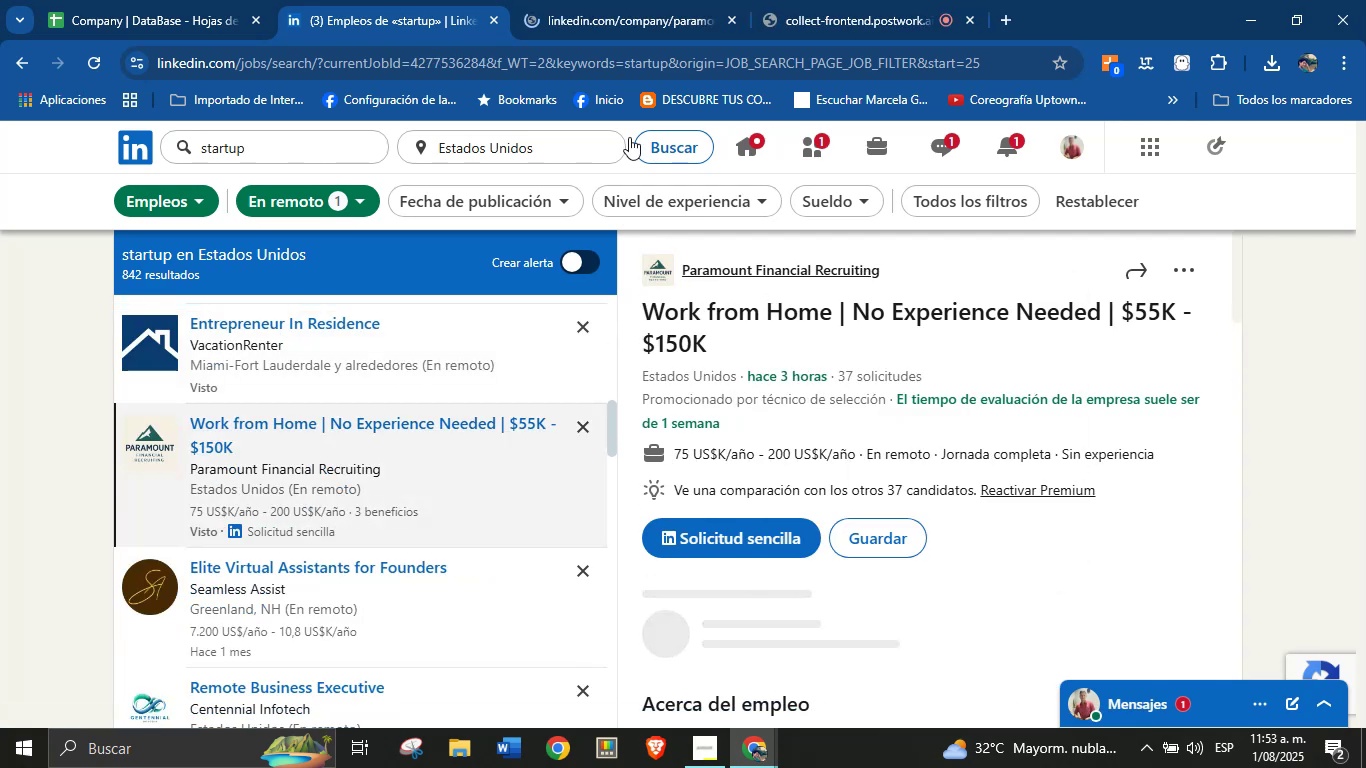 
left_click([569, 0])
 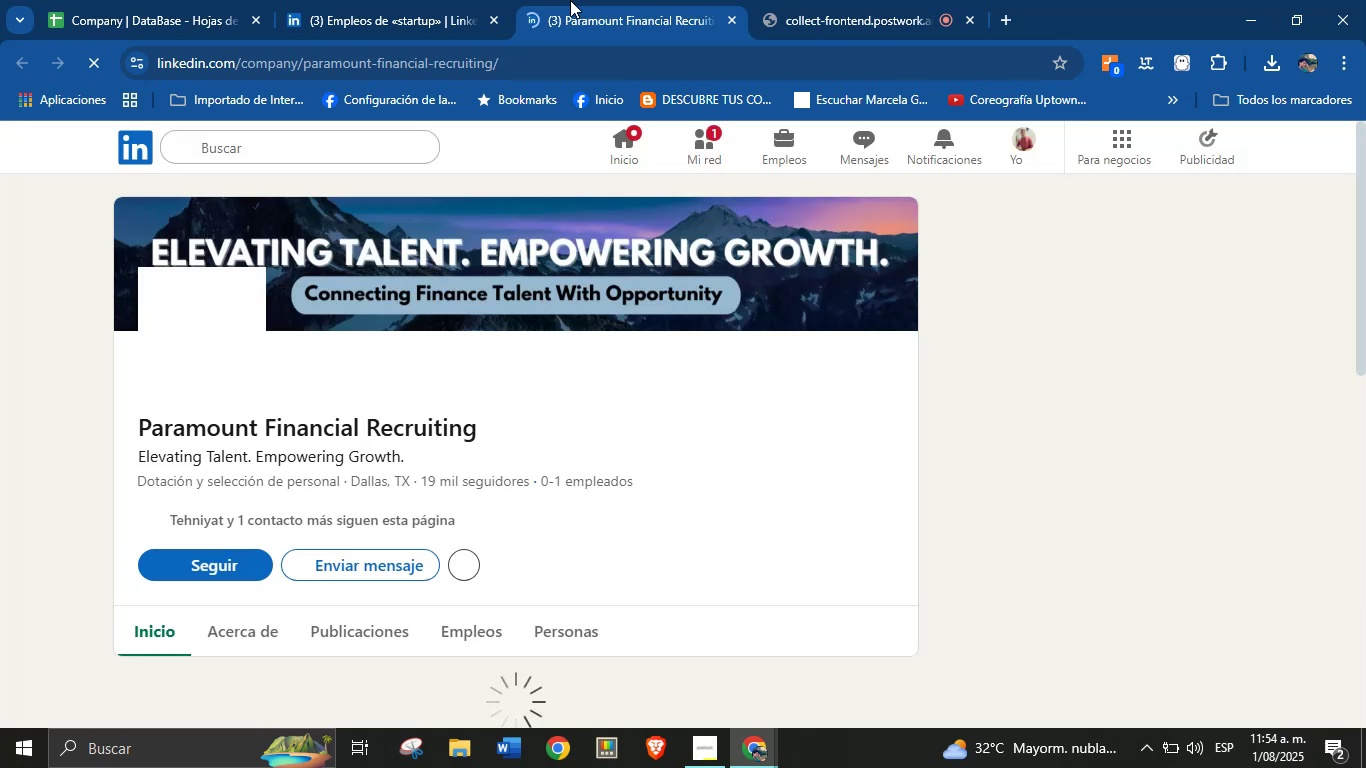 
wait(14.94)
 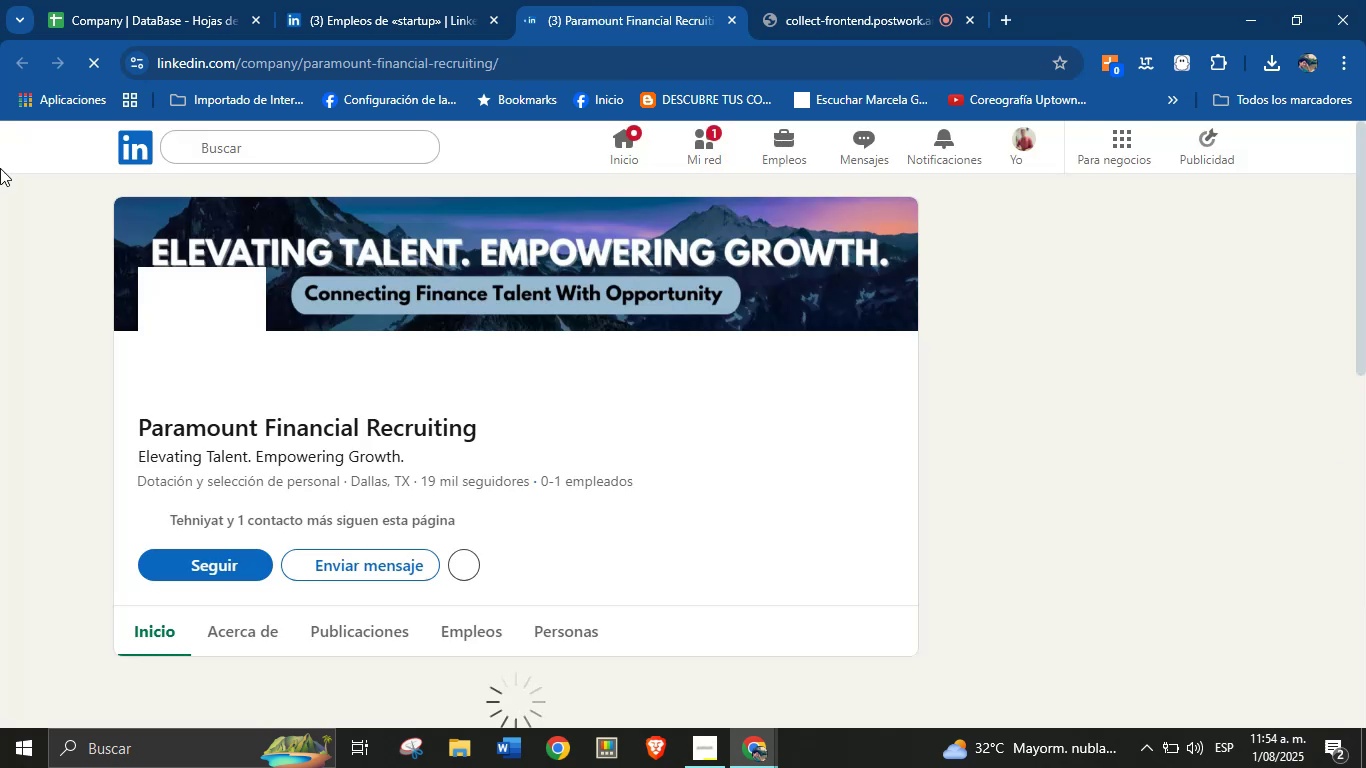 
key(Control+C)
 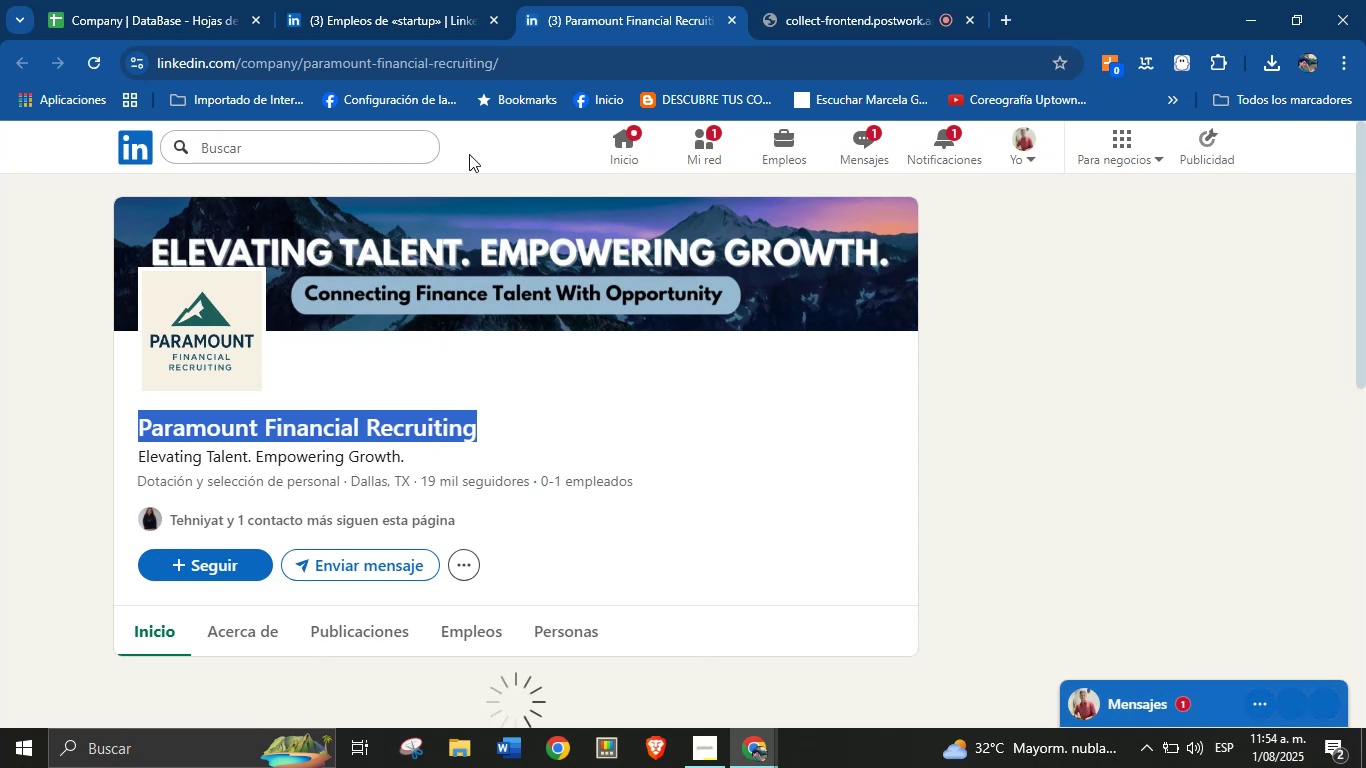 
left_click([373, 0])
 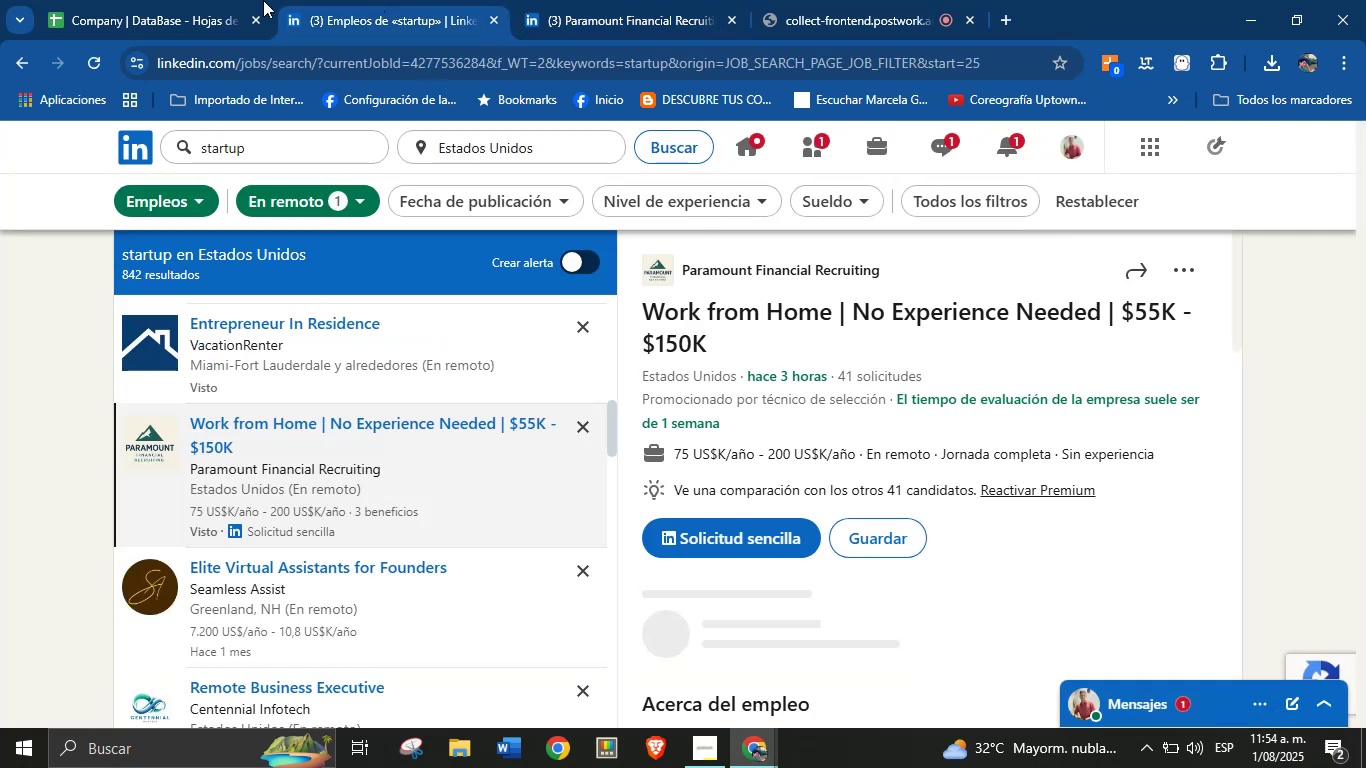 
left_click([217, 0])
 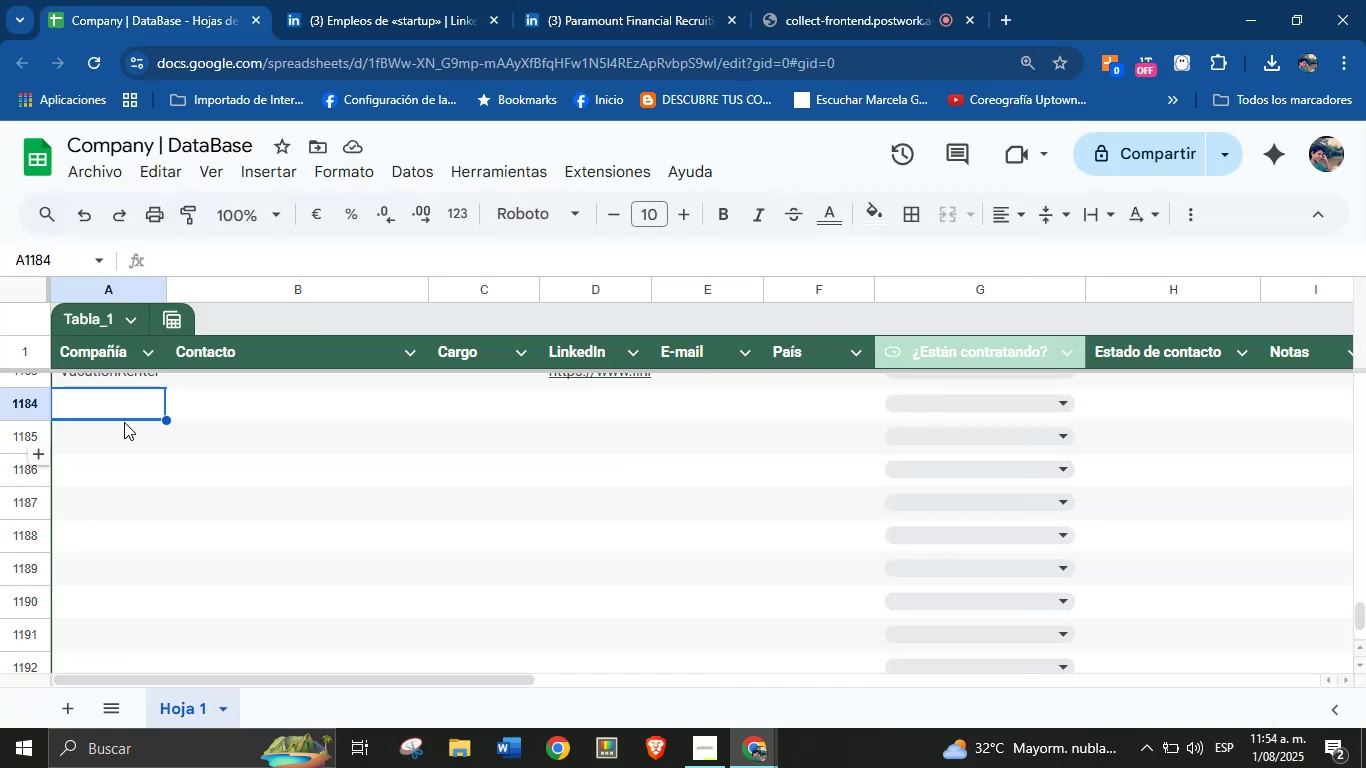 
left_click([112, 412])
 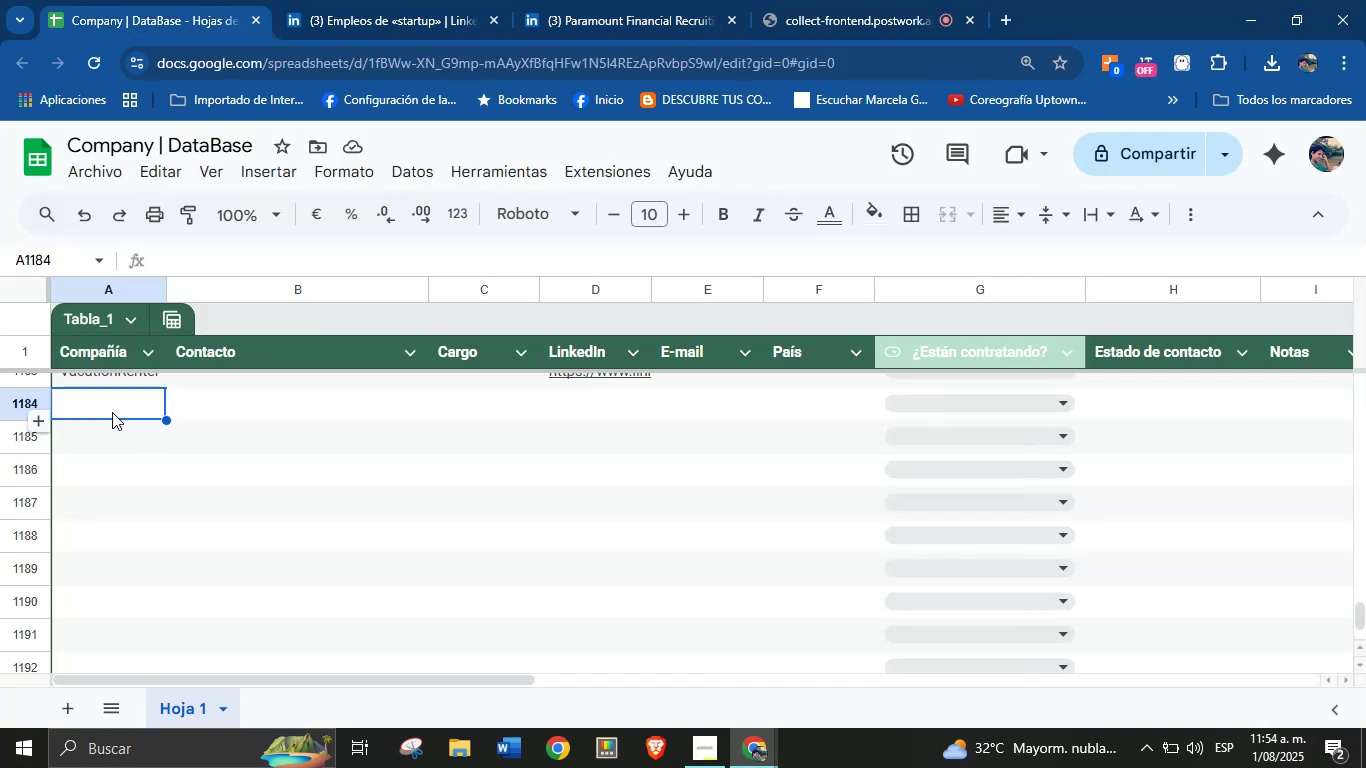 
key(Control+V)
 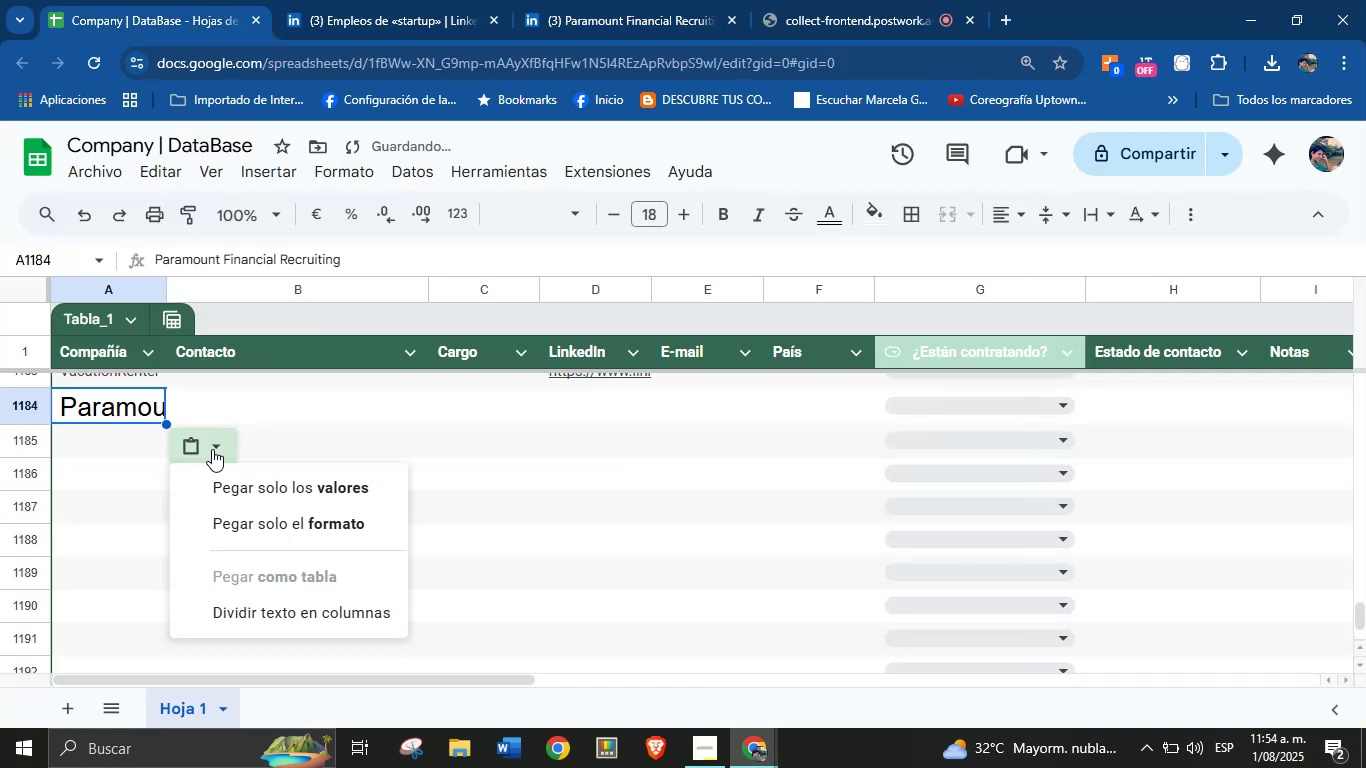 
left_click([270, 482])
 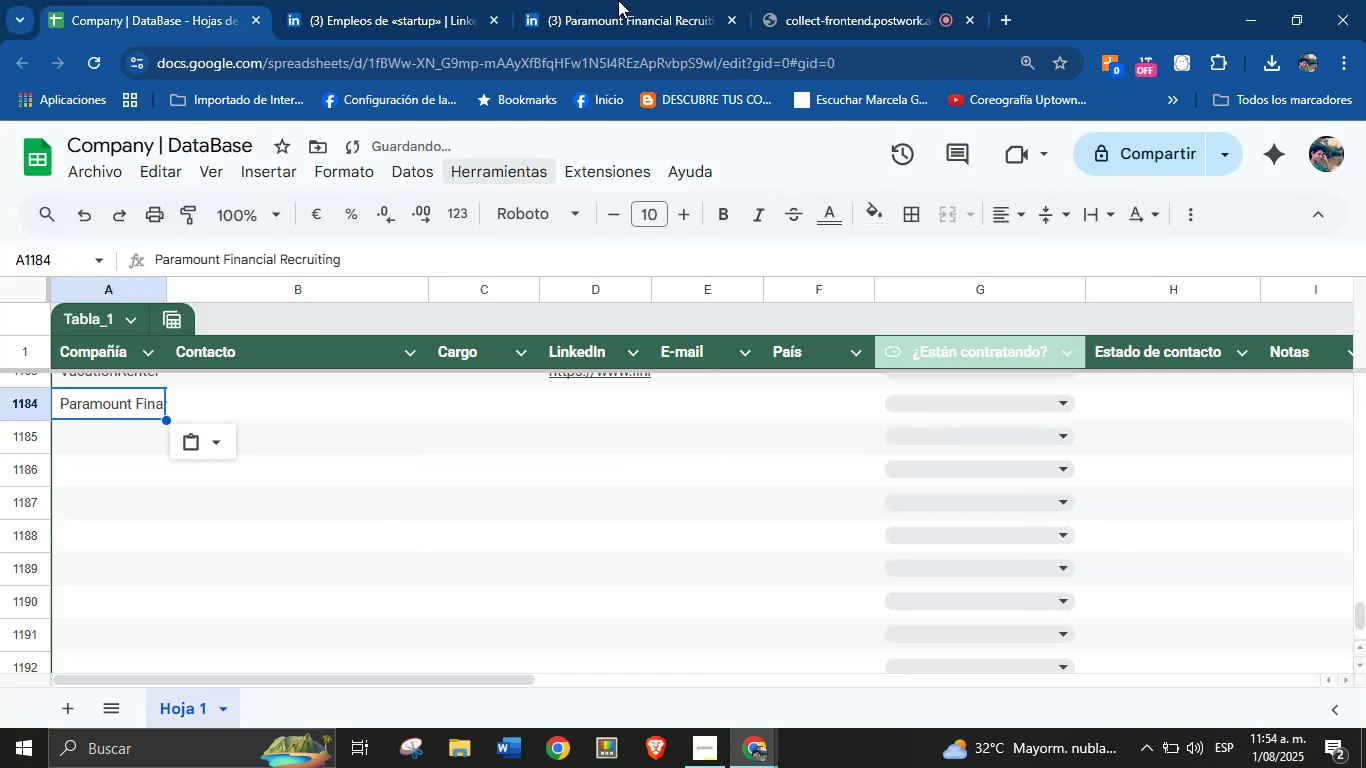 
left_click([656, 0])
 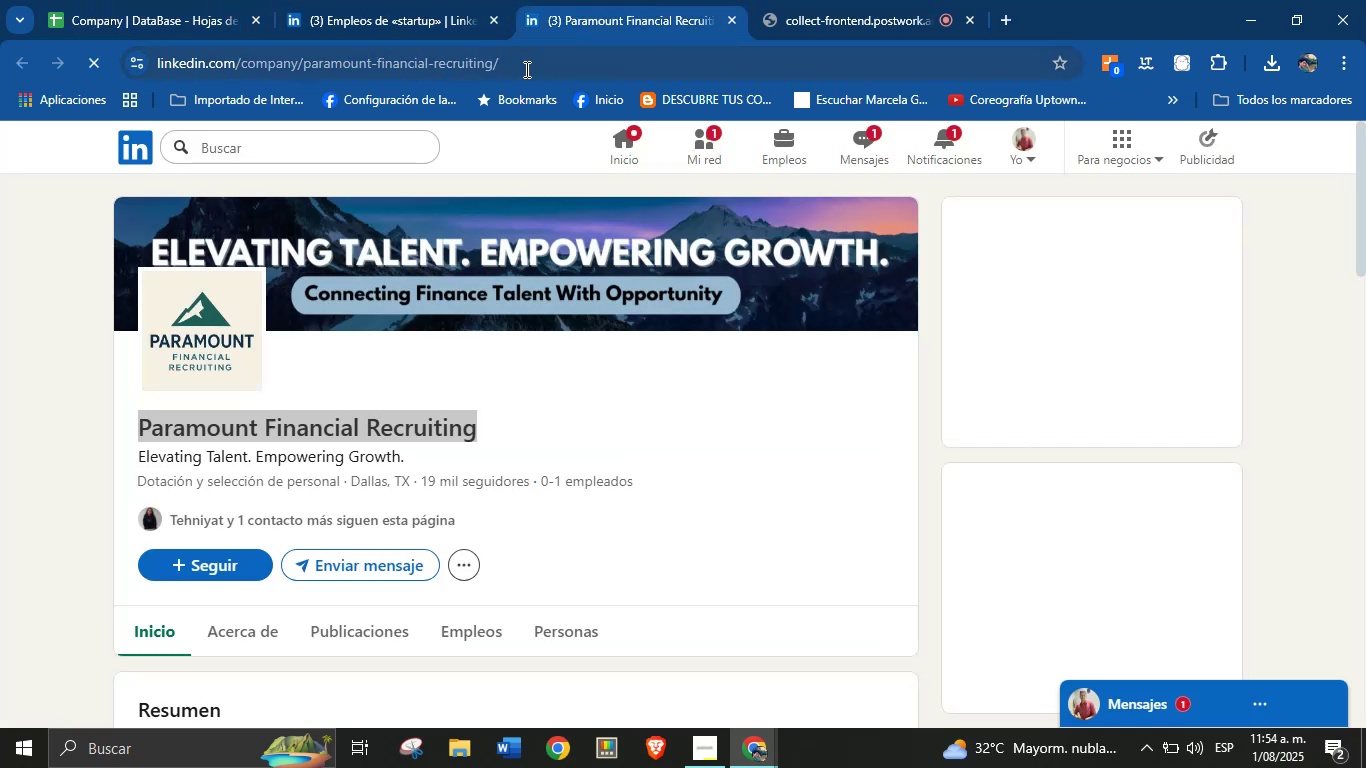 
double_click([528, 66])
 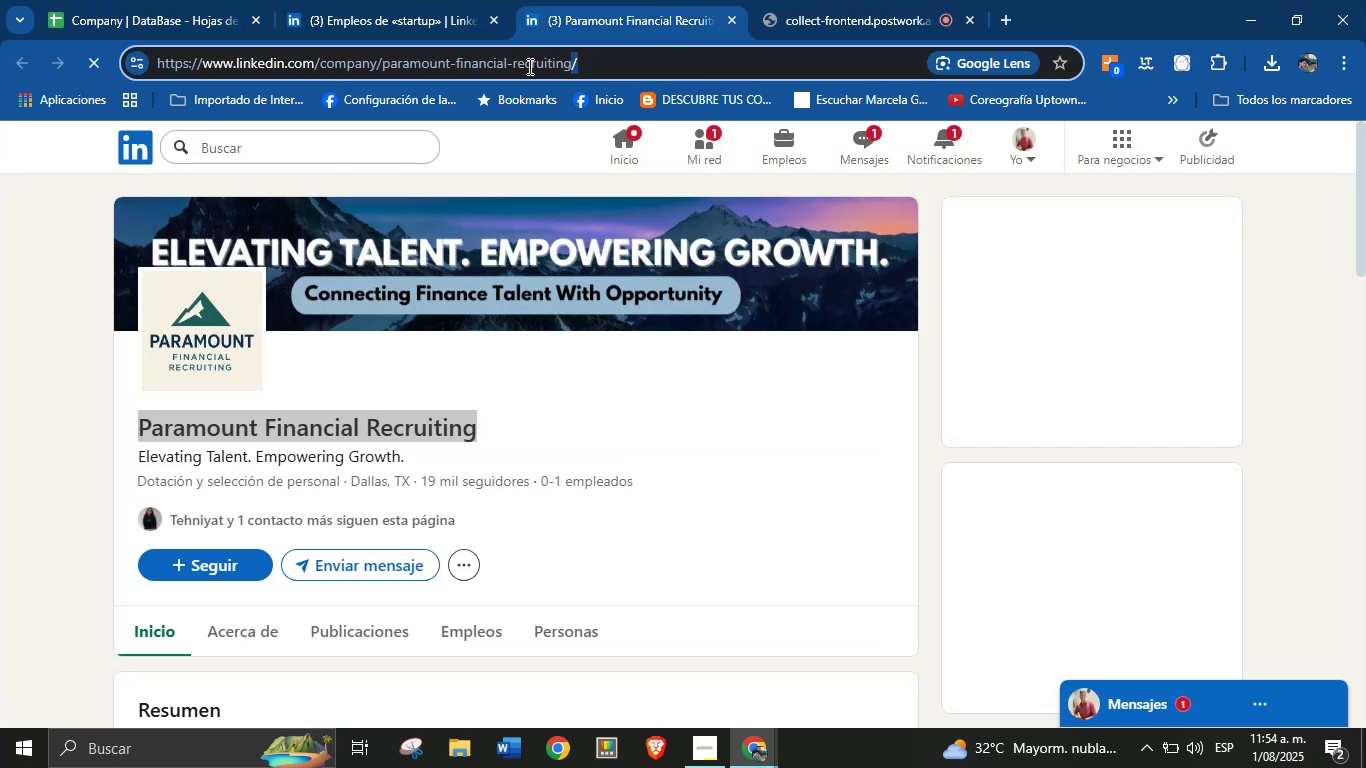 
triple_click([528, 66])
 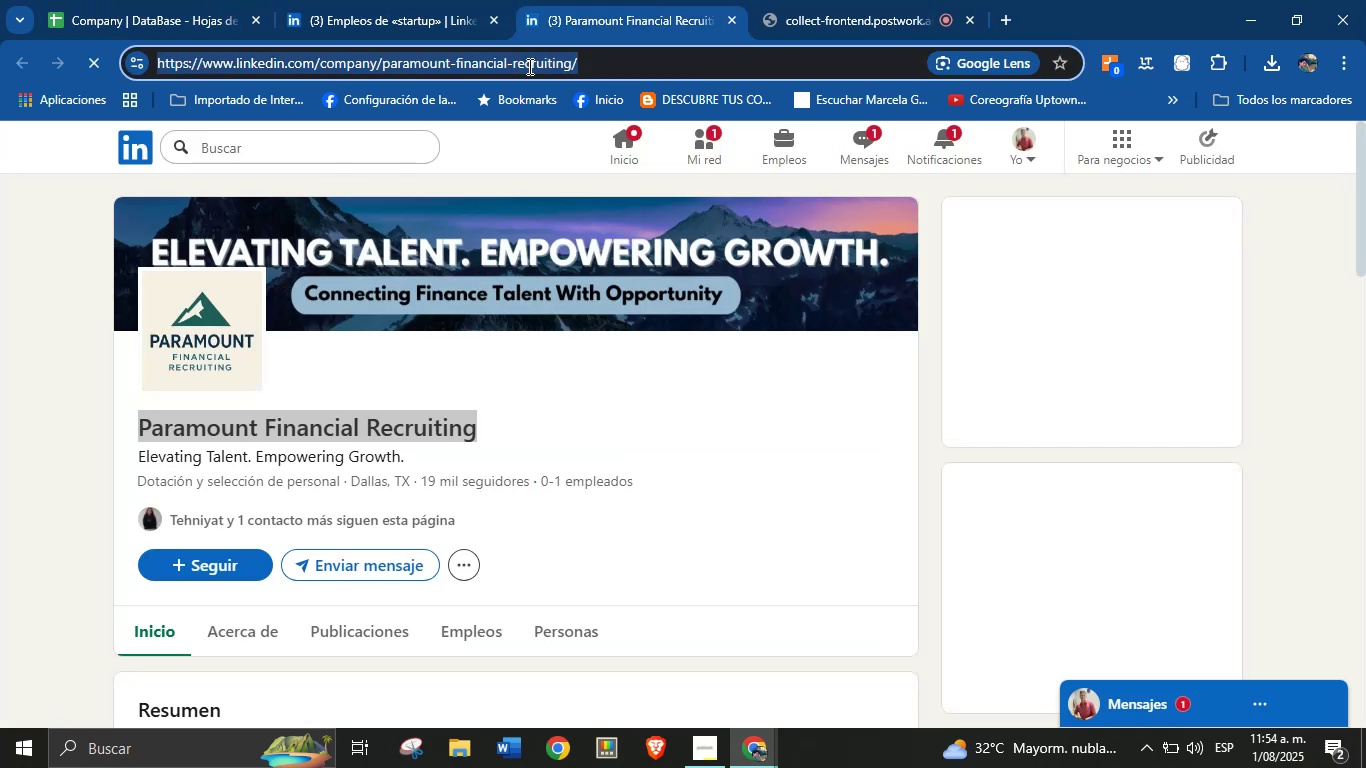 
key(Control+C)
 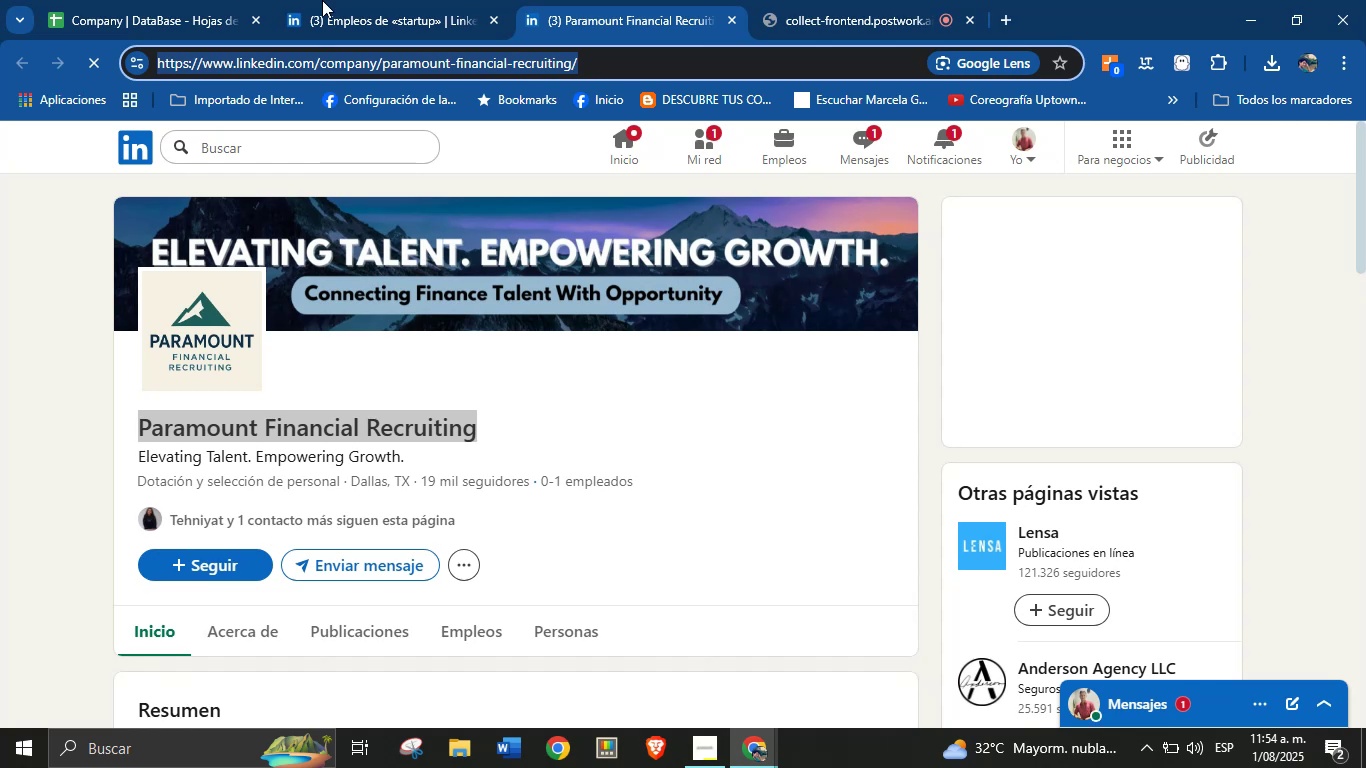 
left_click([223, 0])
 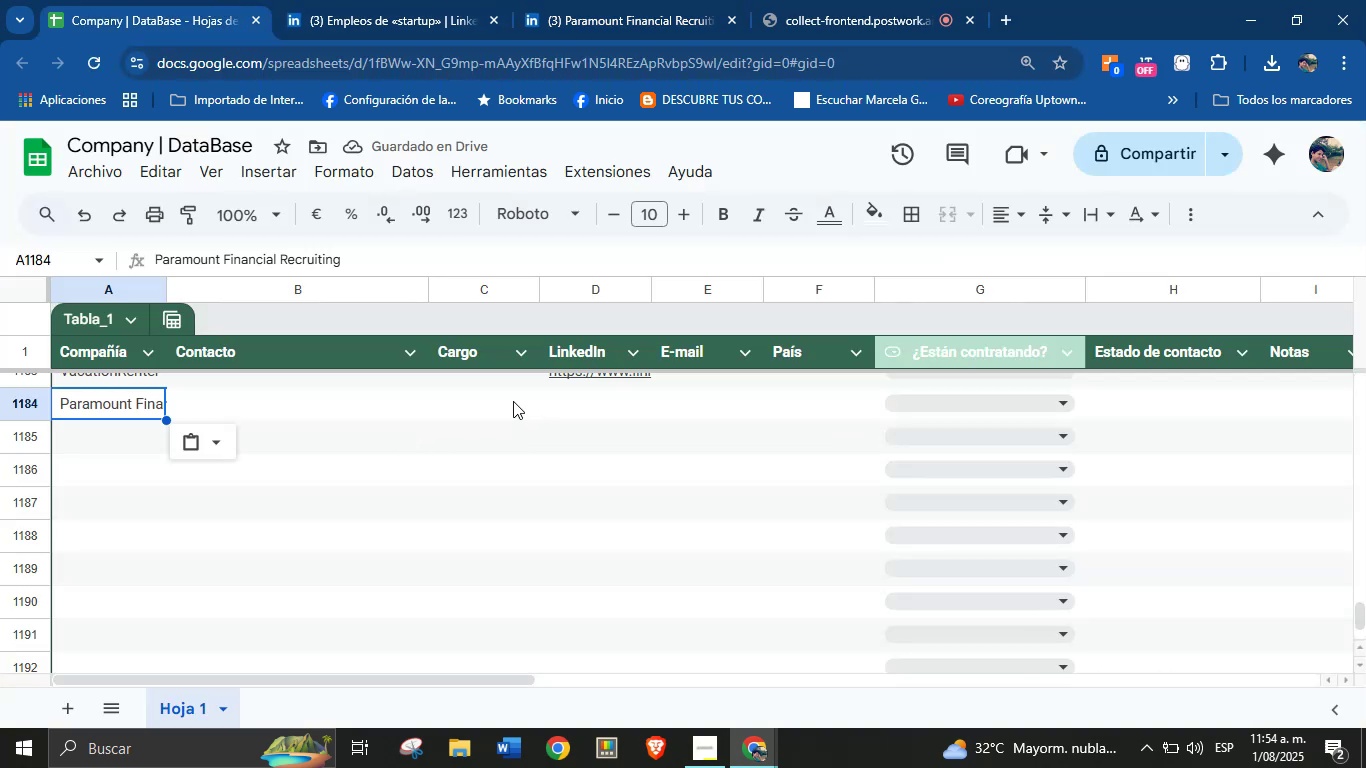 
left_click([597, 414])
 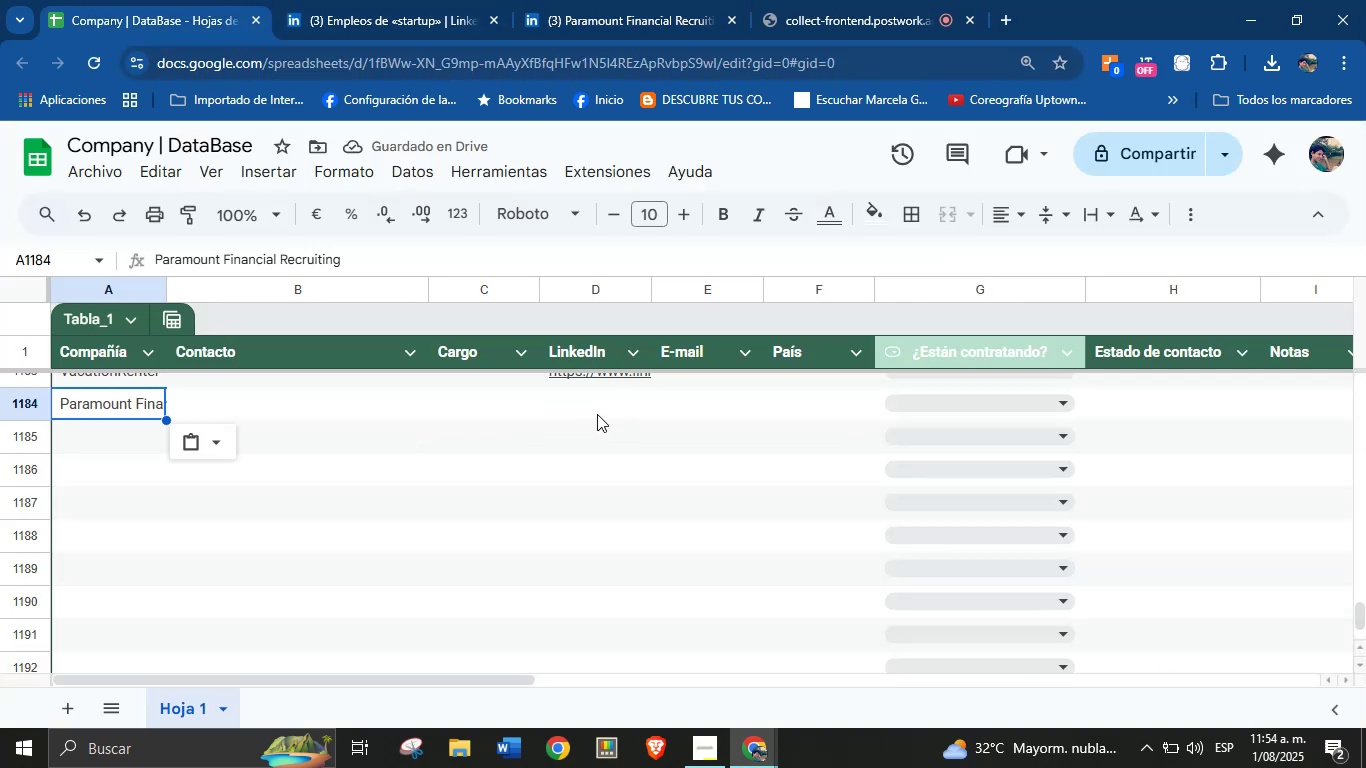 
key(Control+V)
 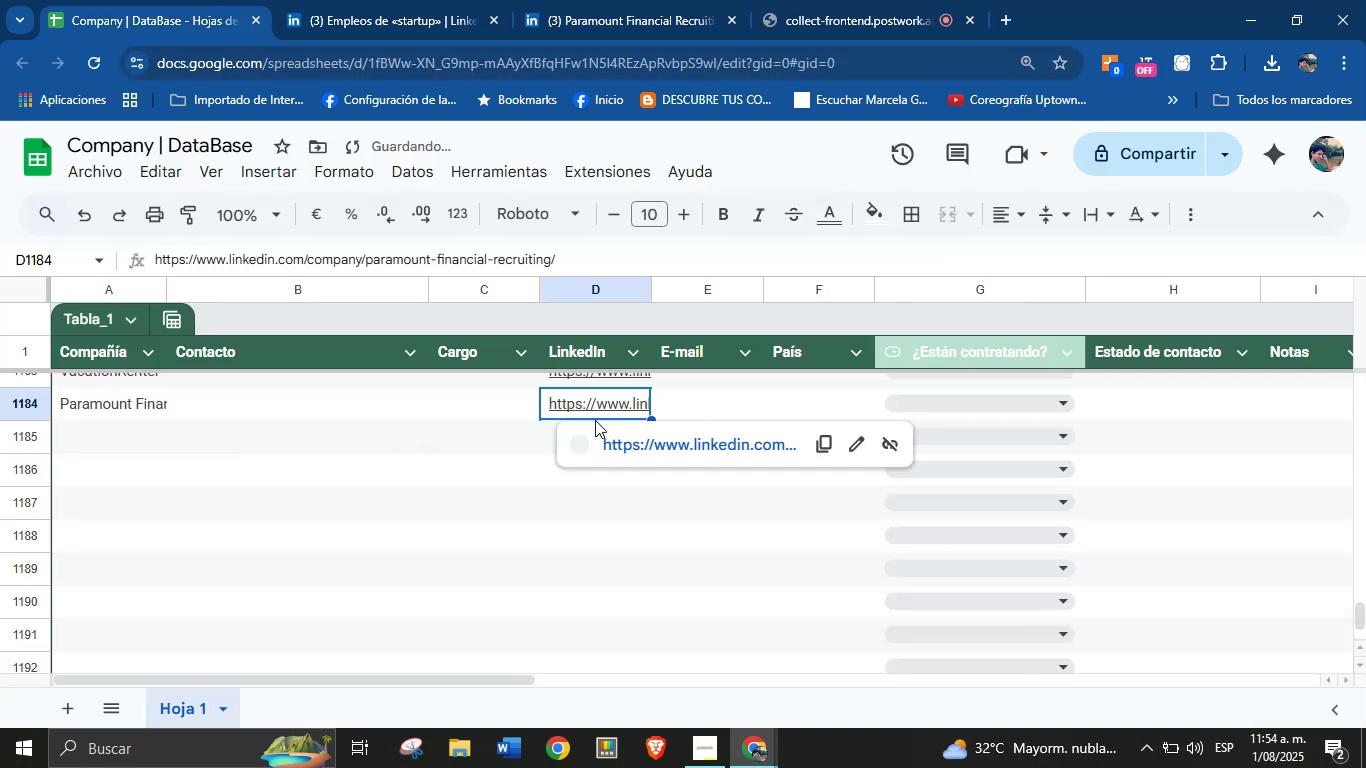 
scroll: coordinate [357, 477], scroll_direction: up, amount: 1.0
 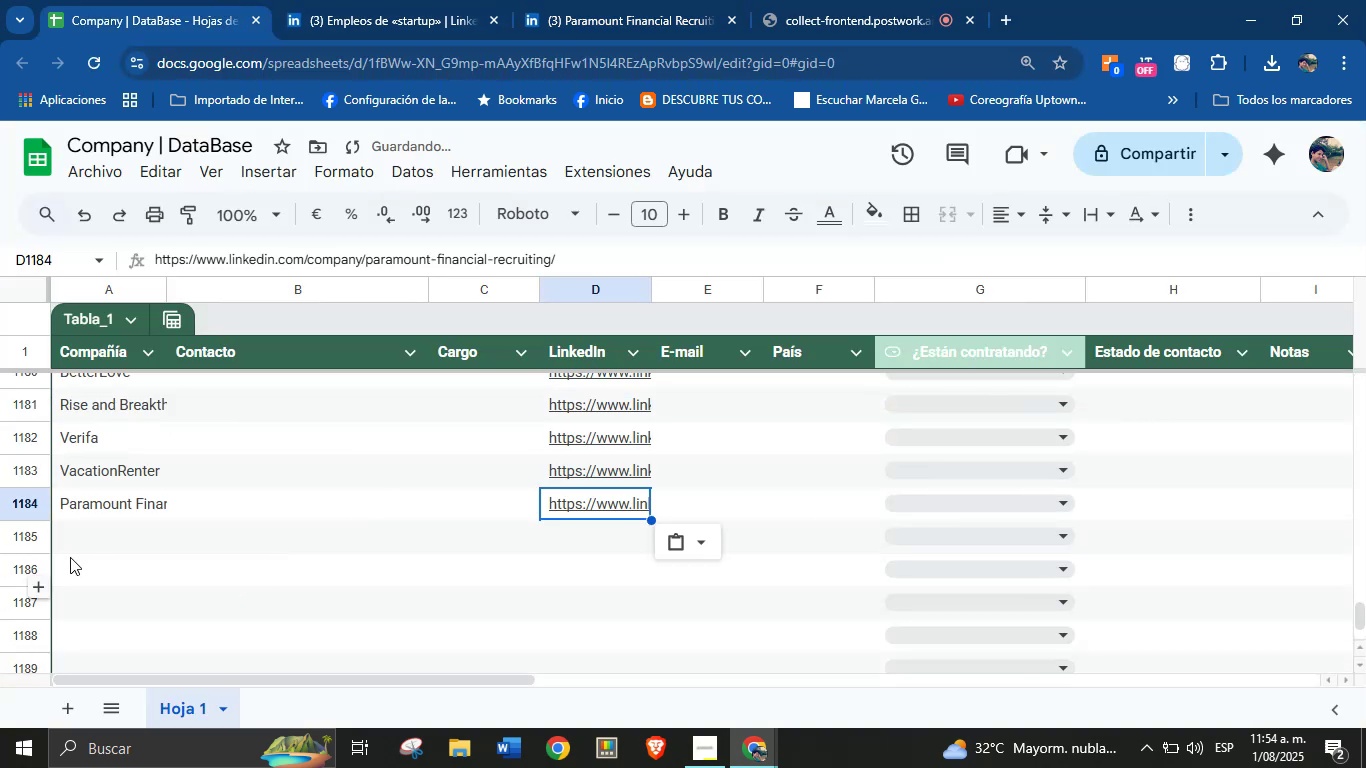 
left_click([94, 536])
 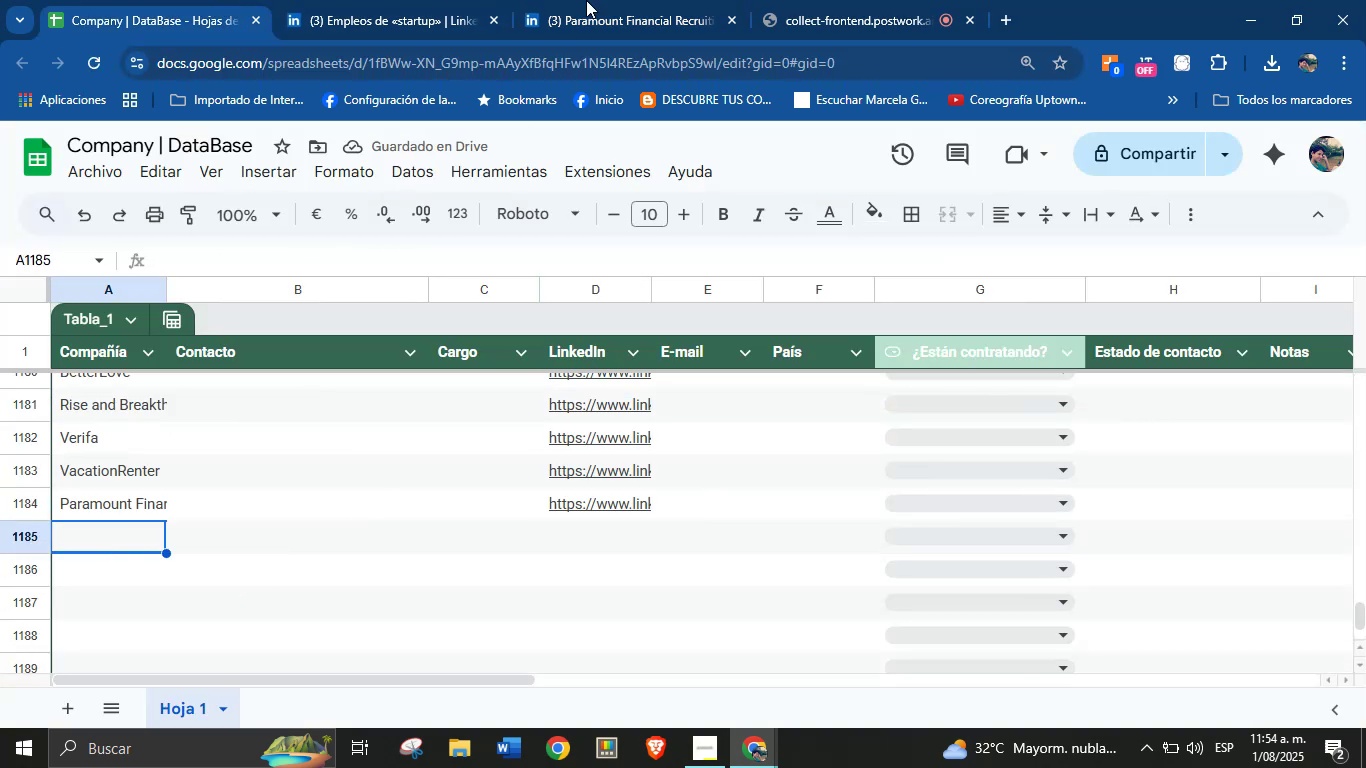 
left_click([633, 0])
 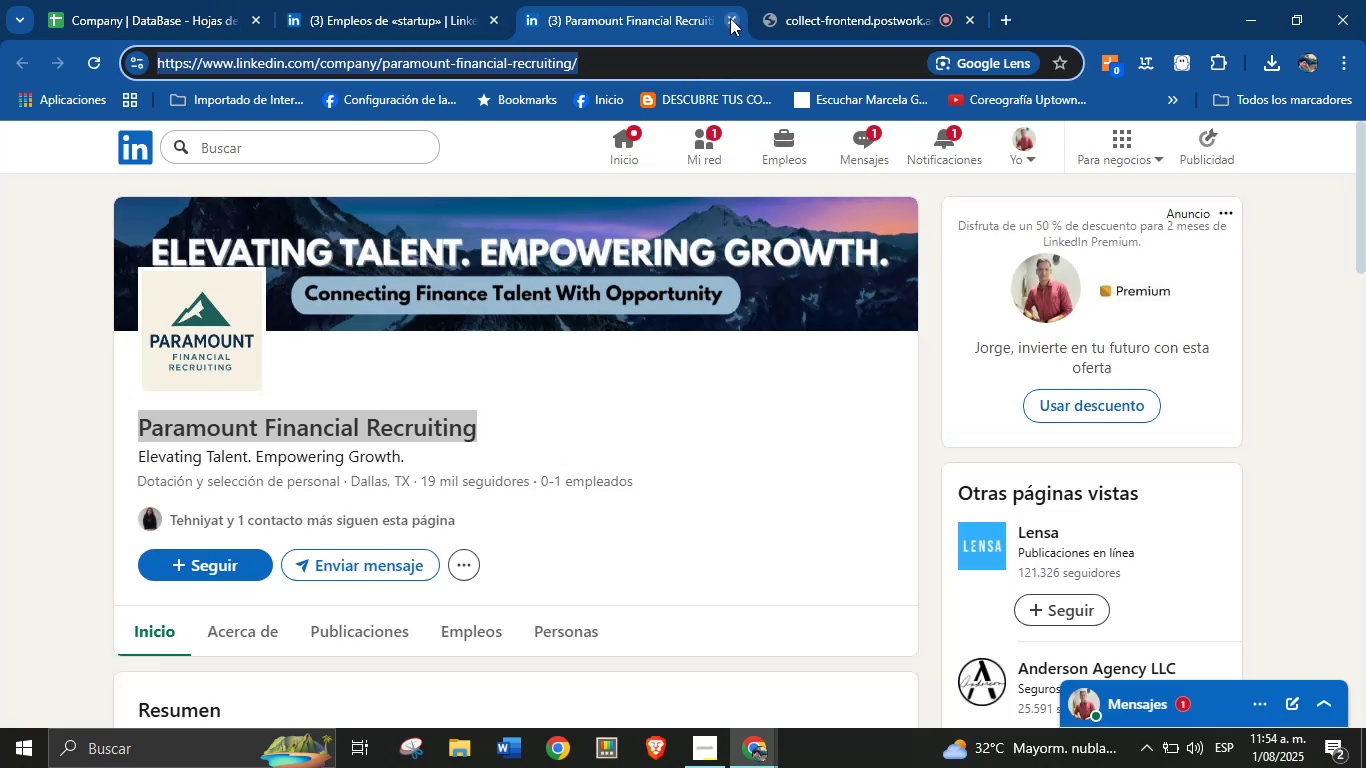 
double_click([417, 0])
 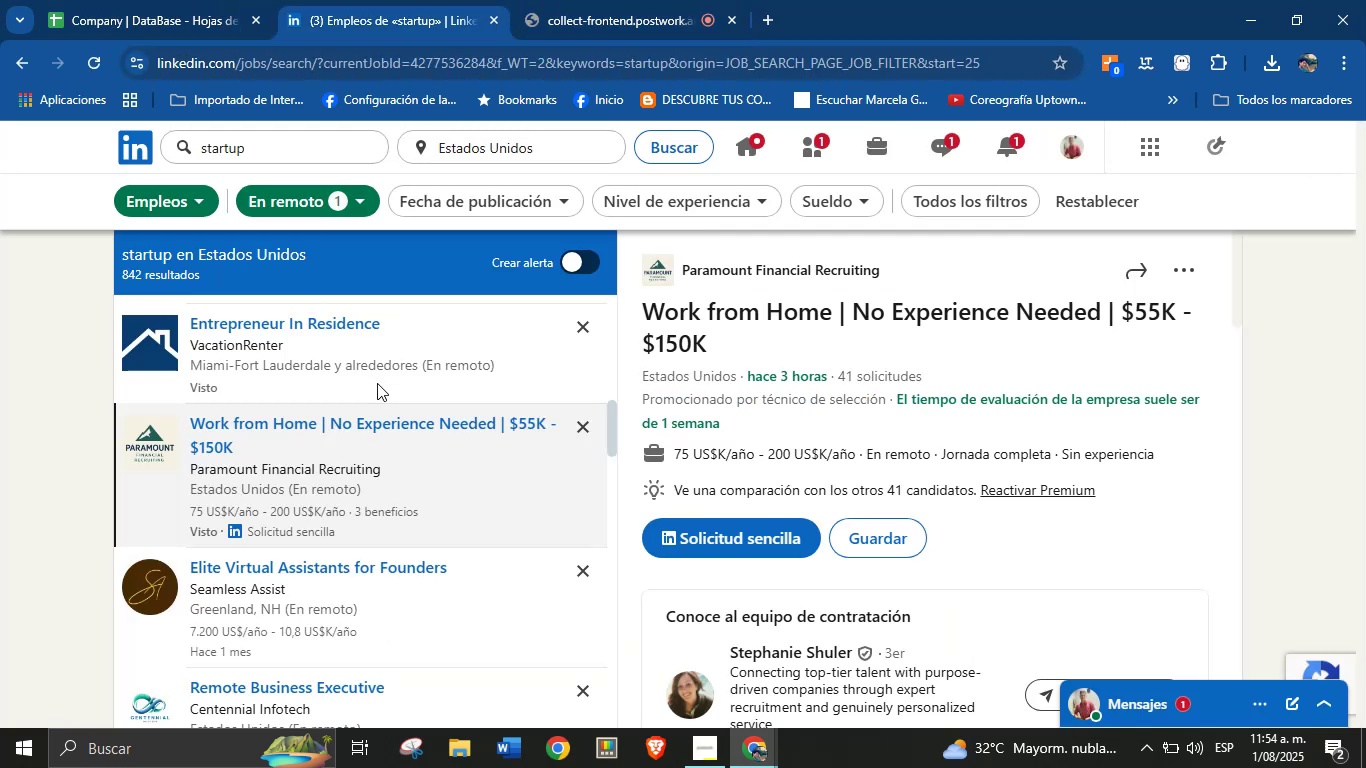 
scroll: coordinate [265, 487], scroll_direction: down, amount: 1.0
 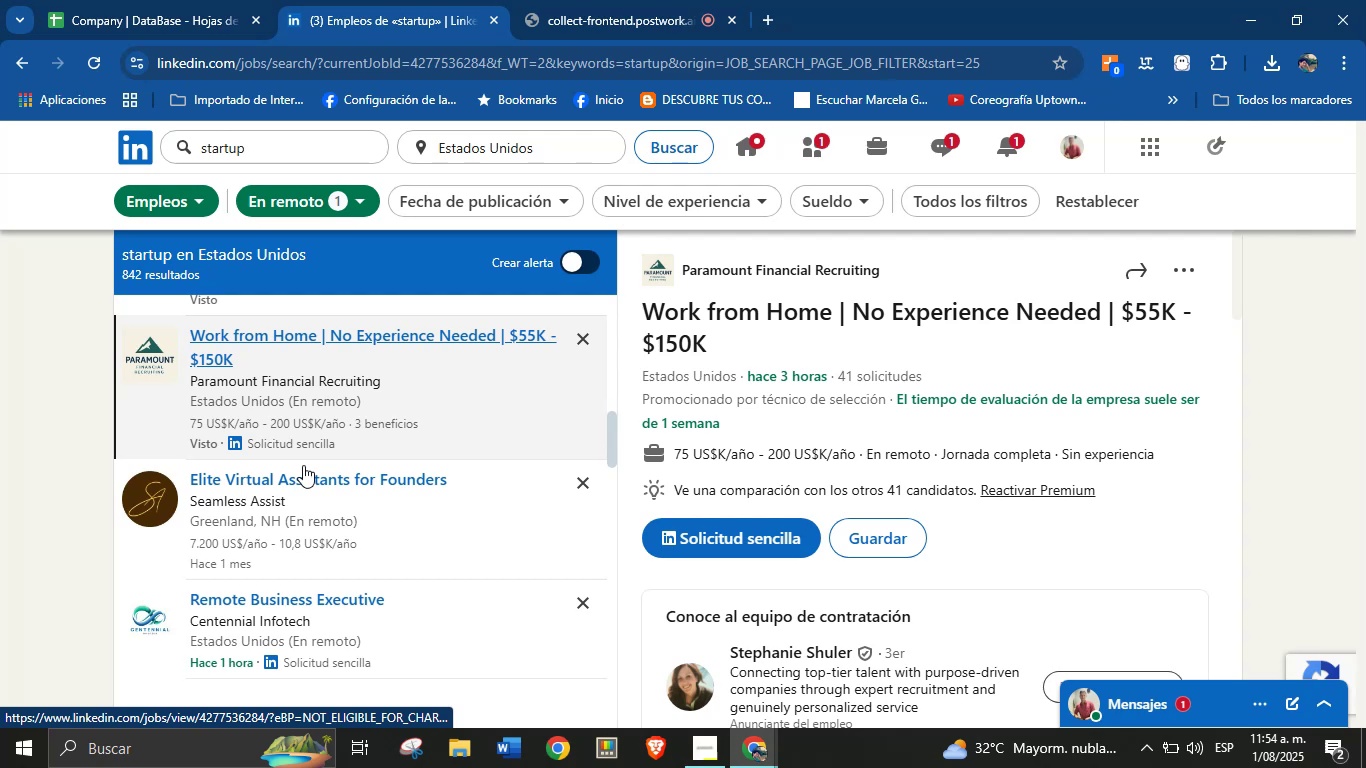 
left_click([269, 472])
 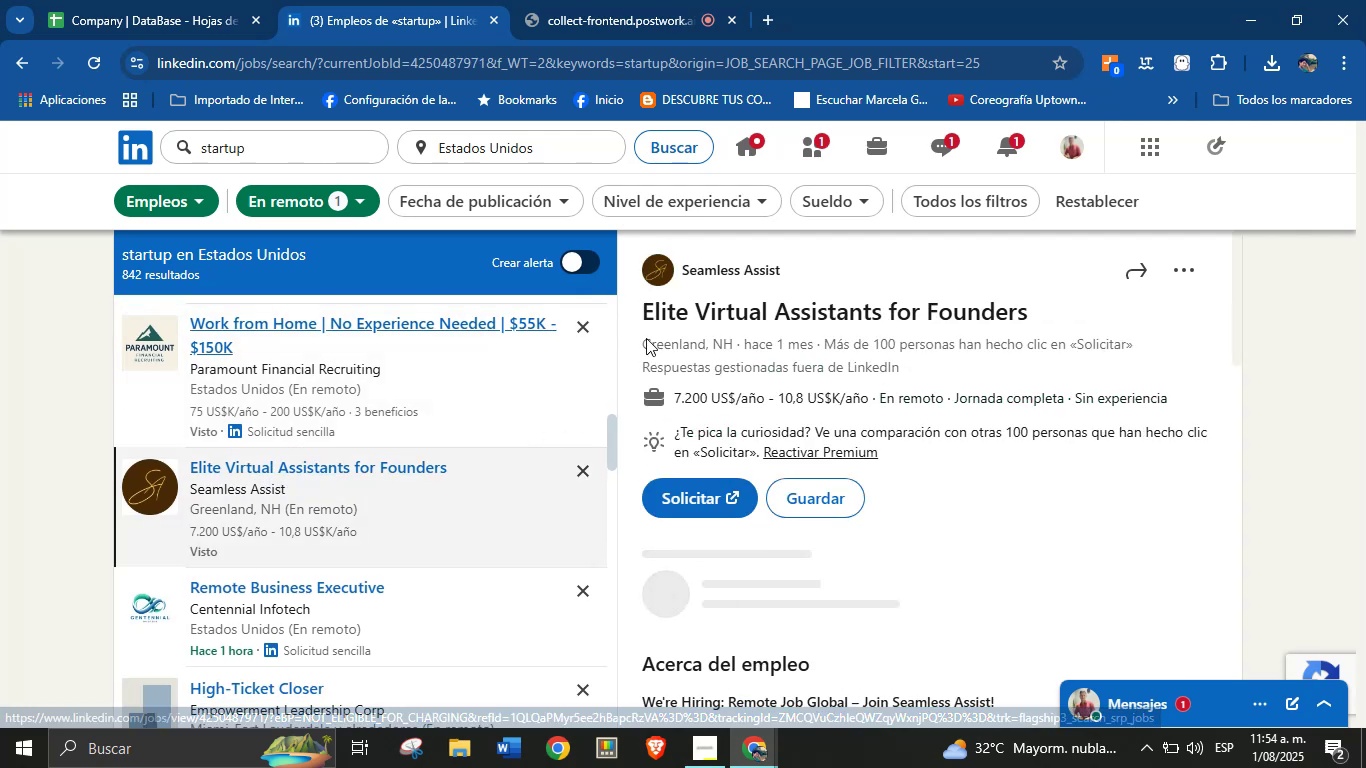 
right_click([728, 272])
 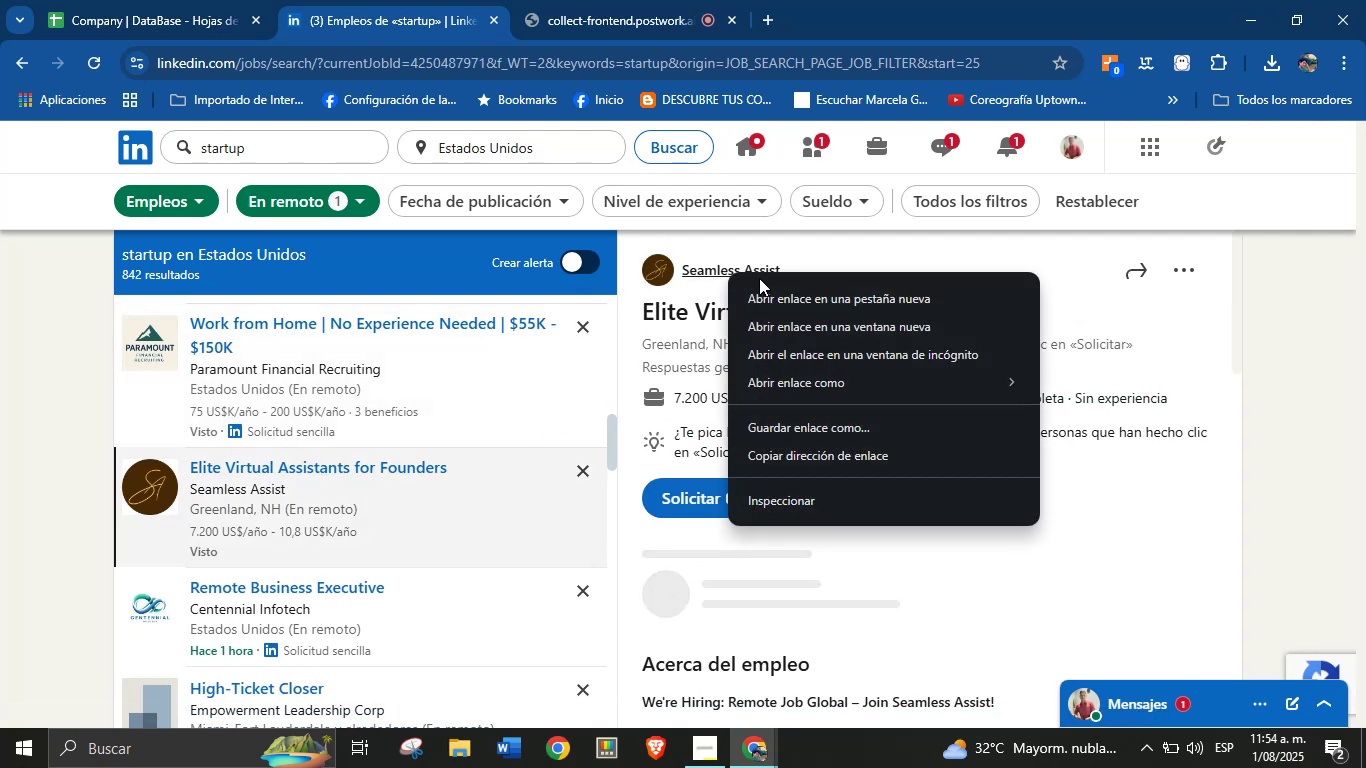 
left_click([779, 285])
 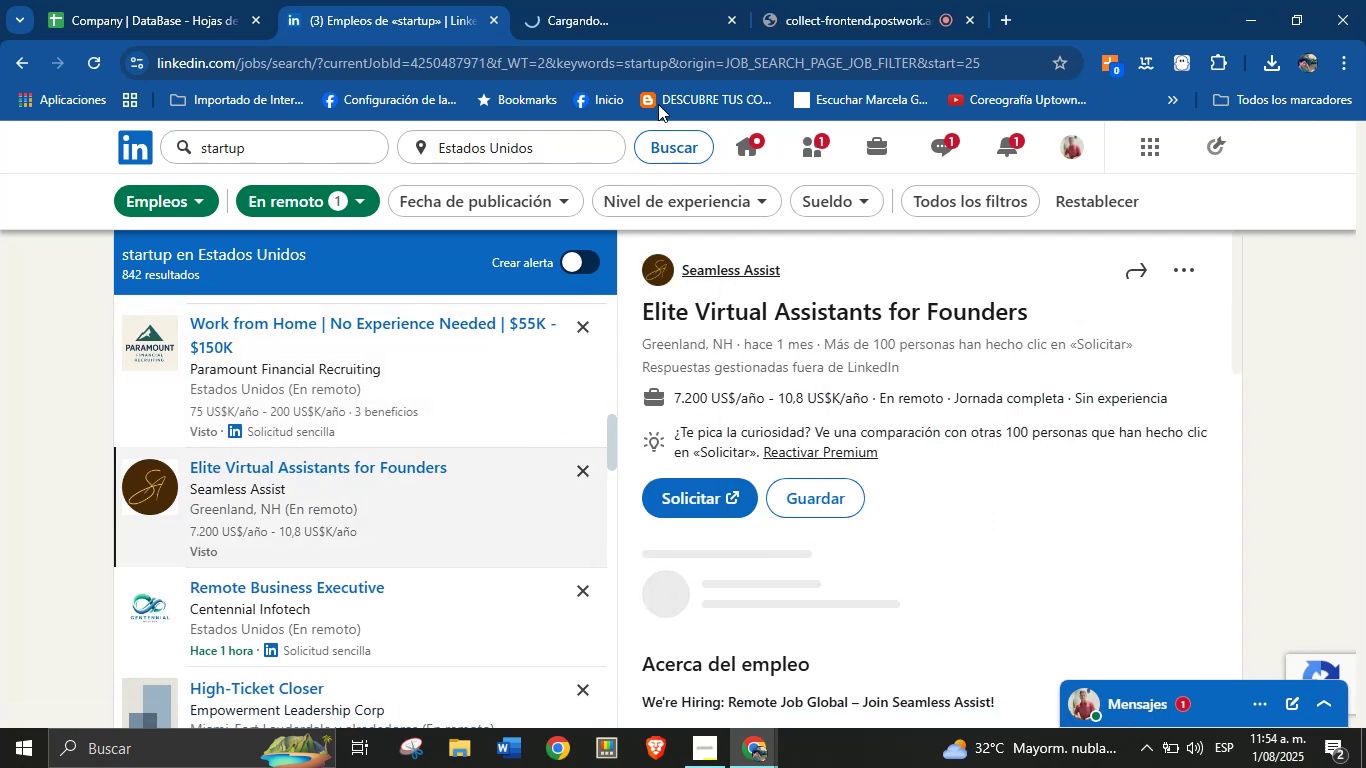 
left_click([630, 0])
 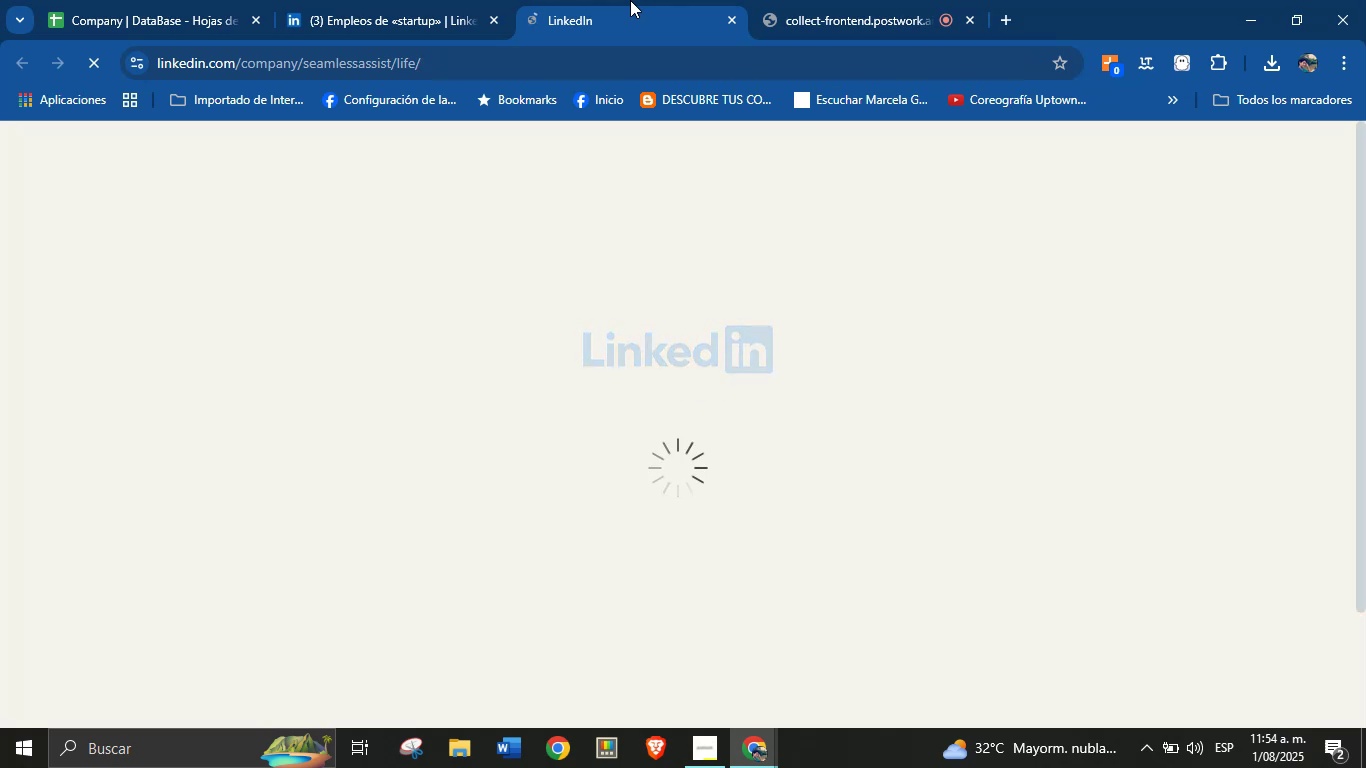 
wait(11.74)
 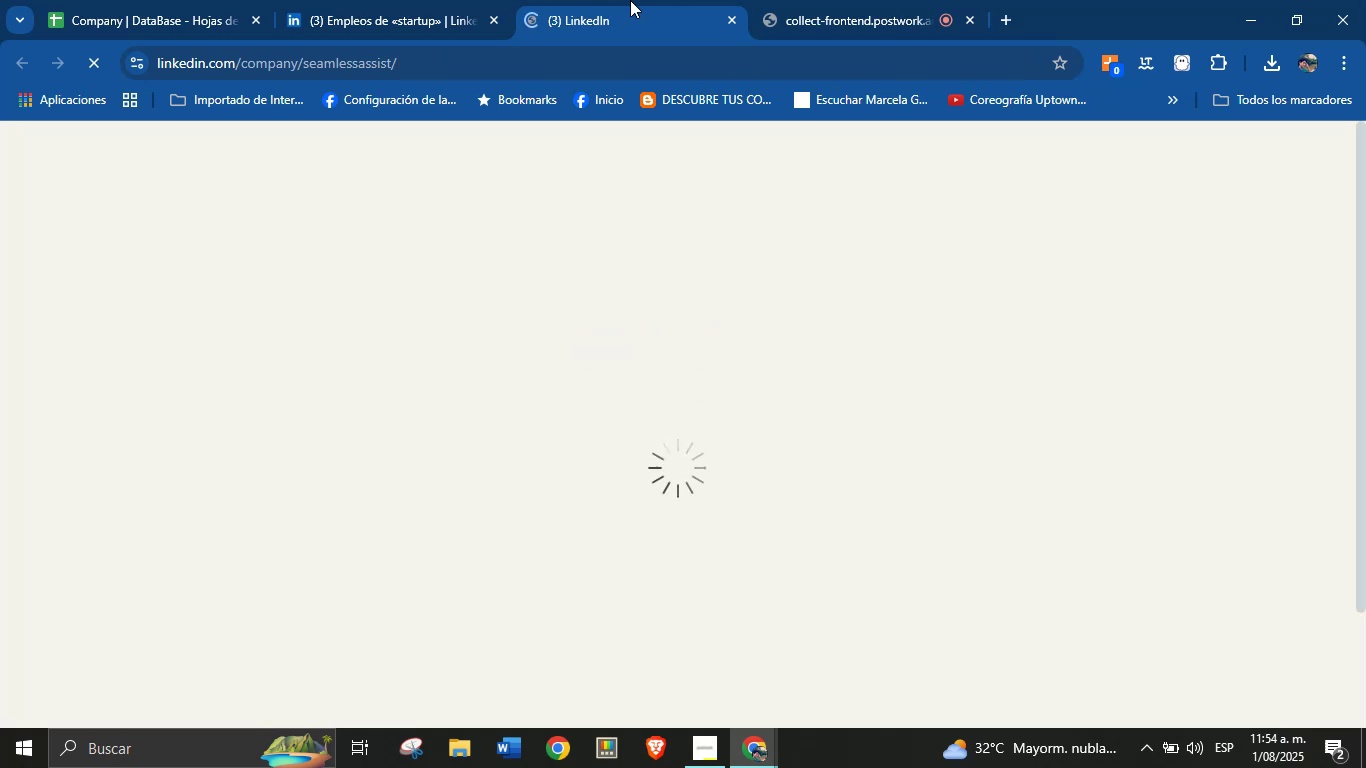 
key(Control+C)
 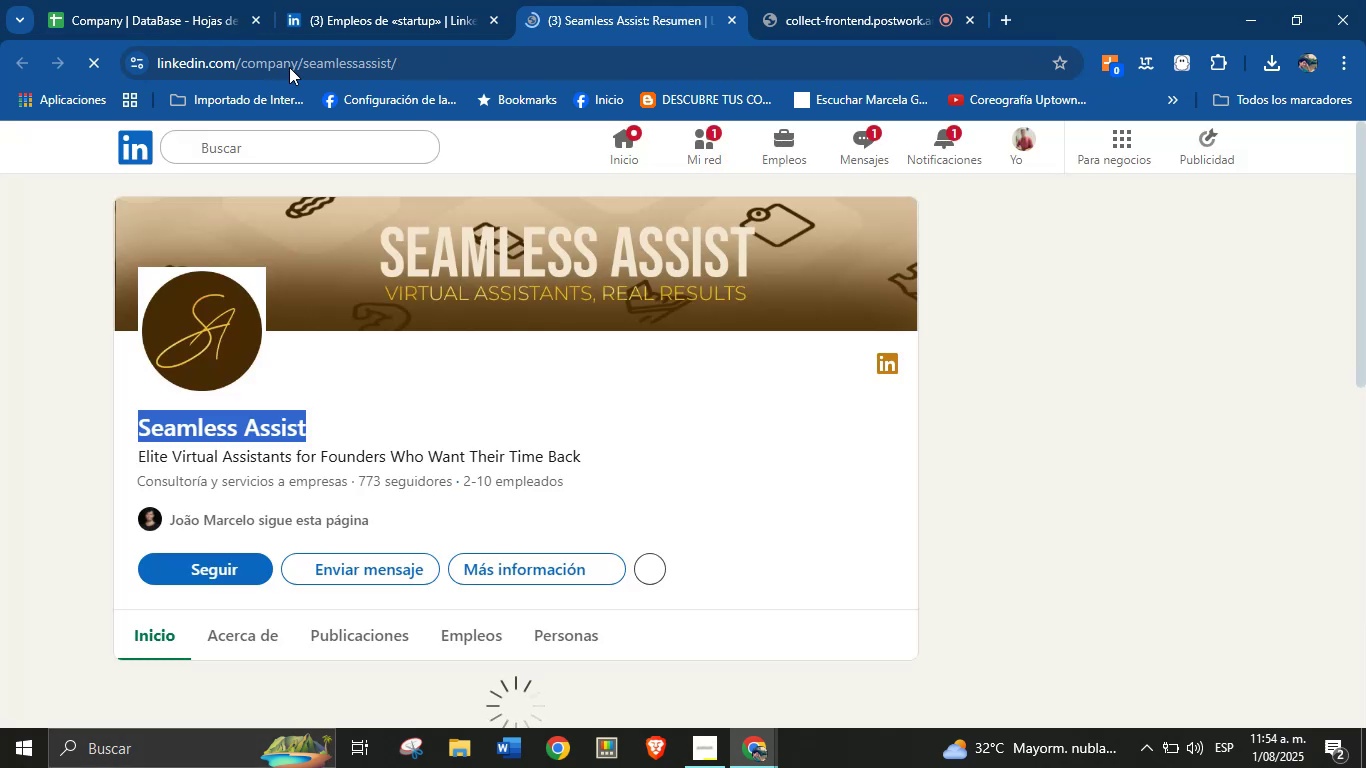 
left_click([274, 0])
 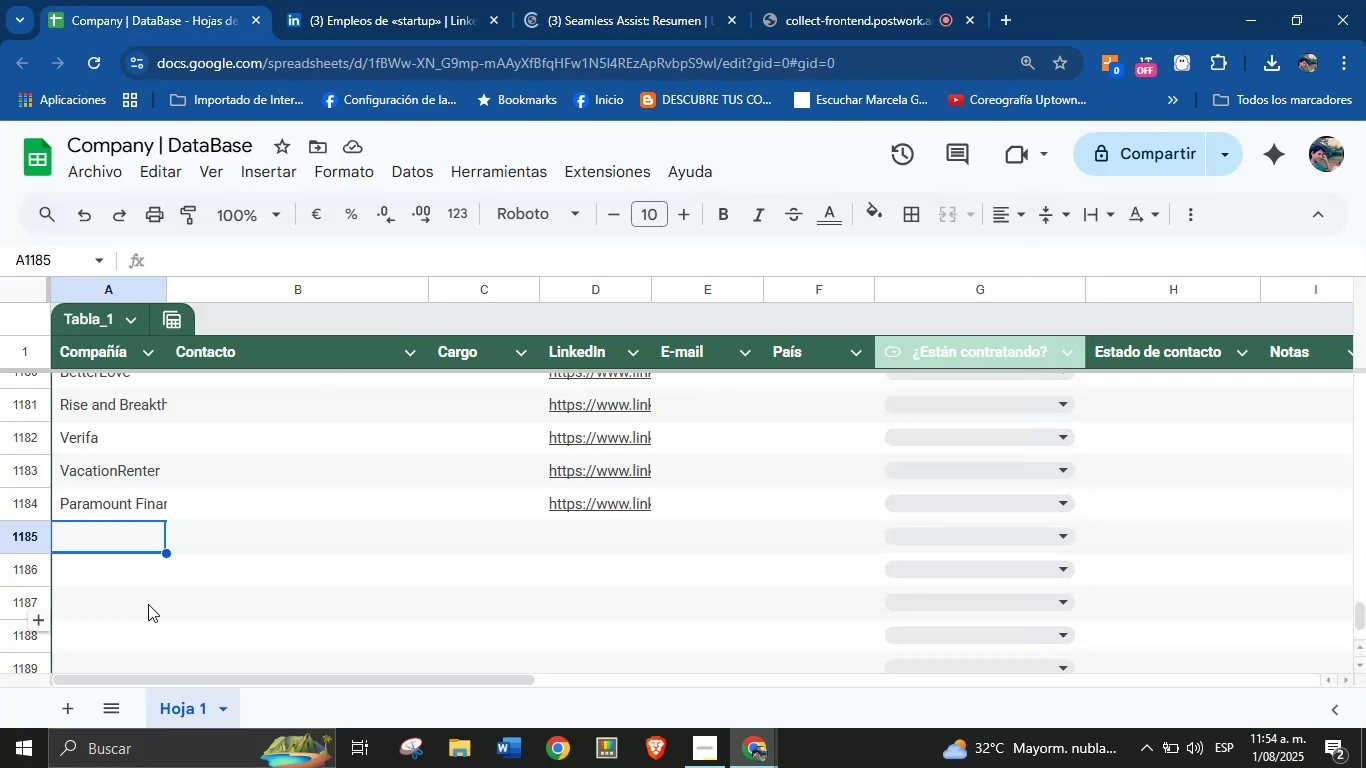 
left_click([136, 544])
 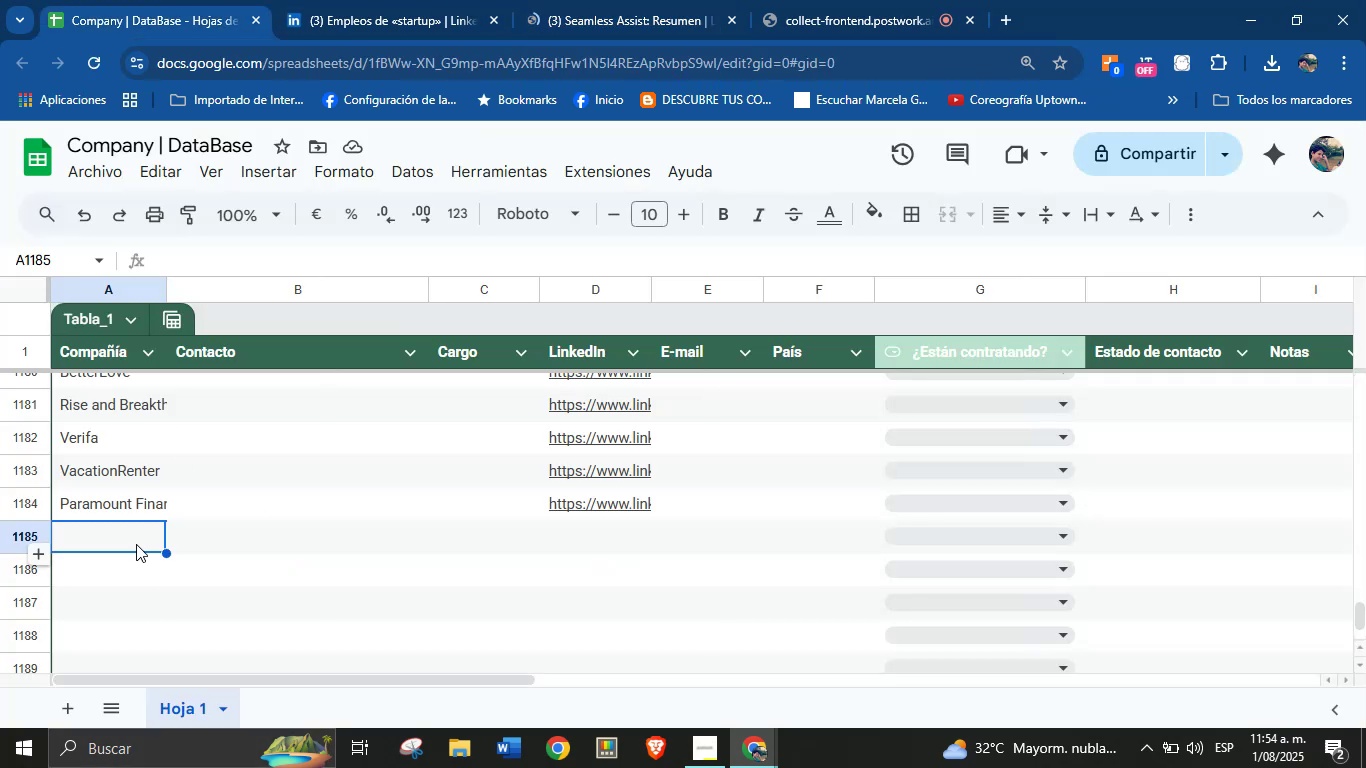 
key(Control+V)
 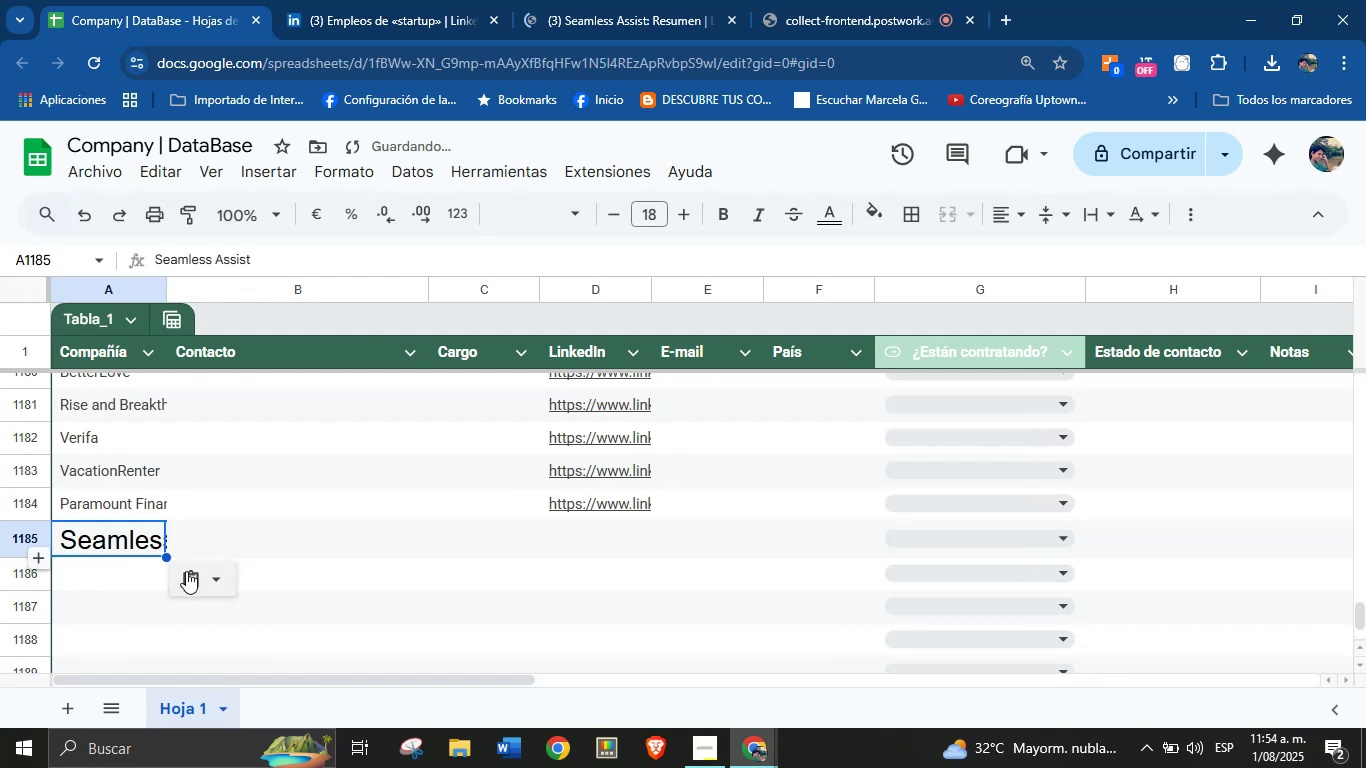 
left_click([212, 577])
 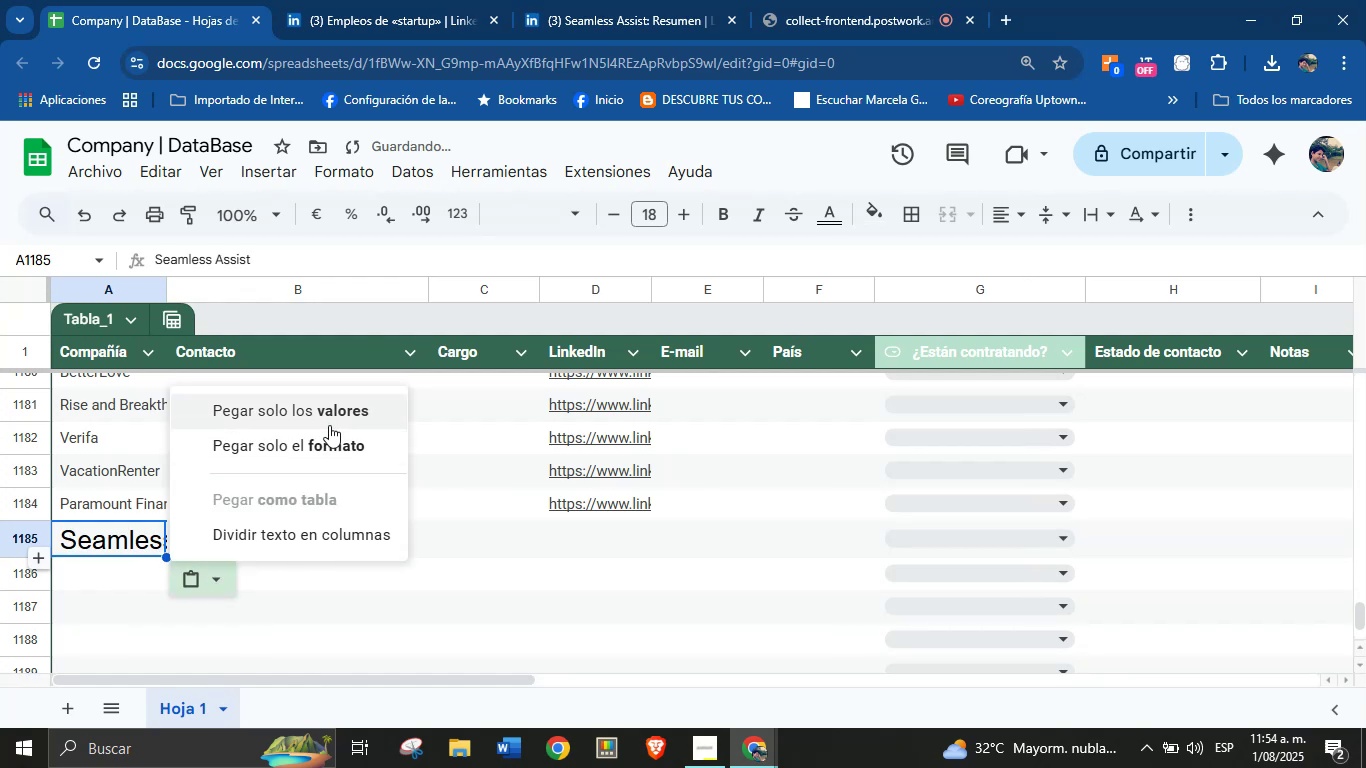 
left_click([331, 412])
 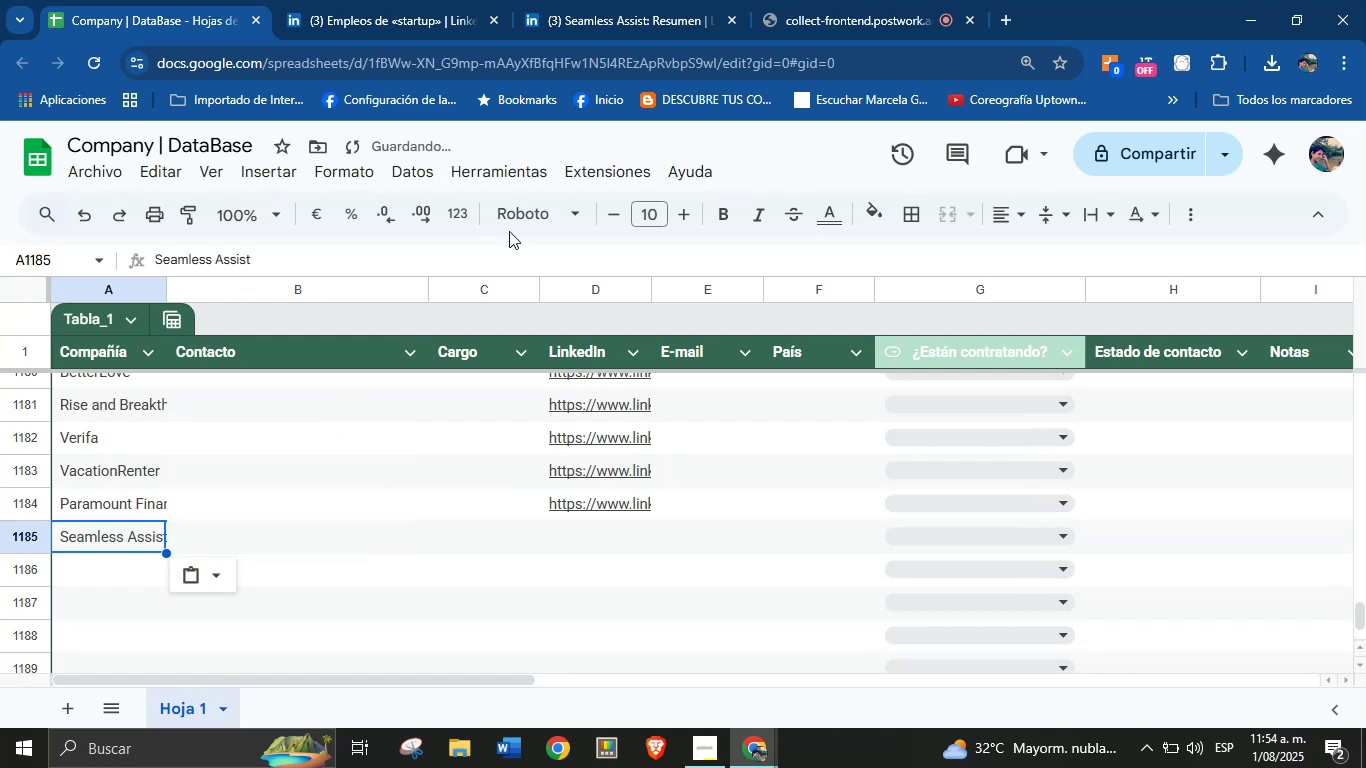 
left_click([641, 0])
 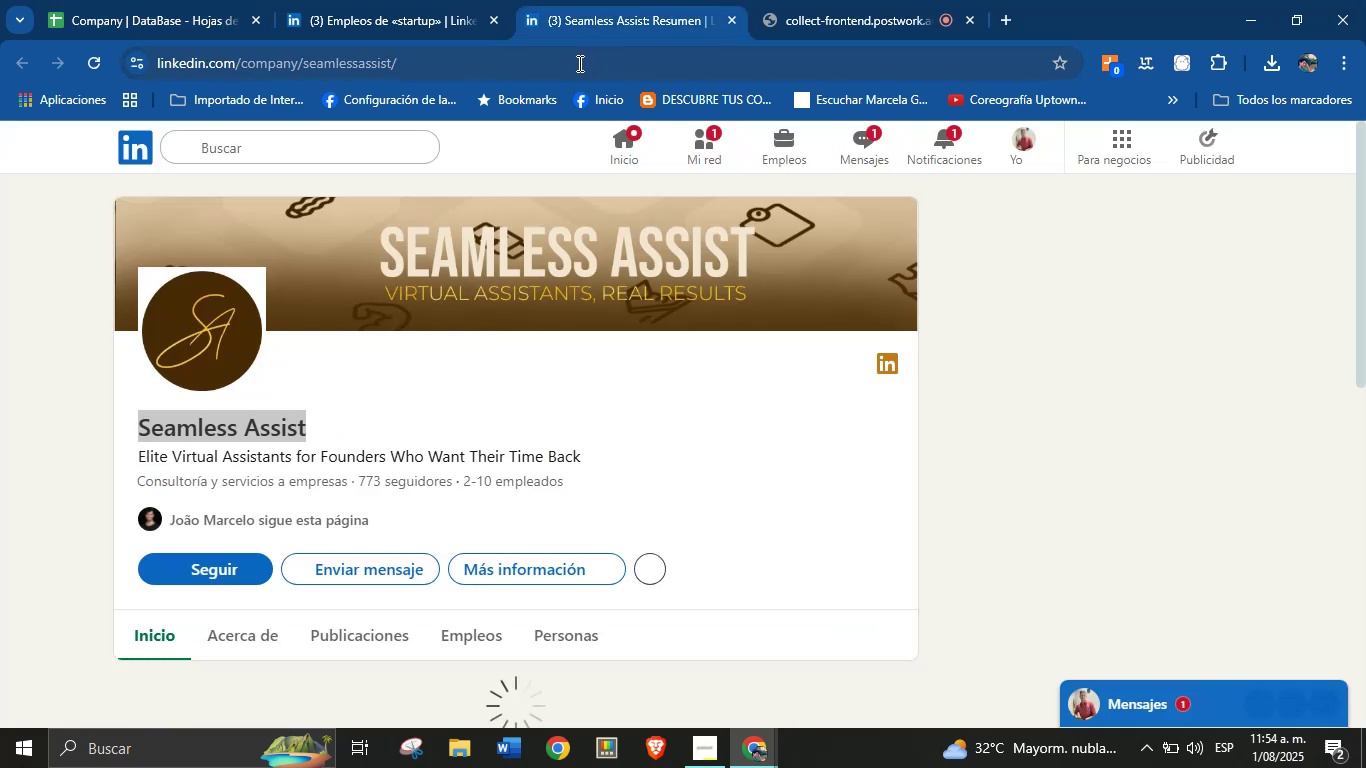 
double_click([573, 63])
 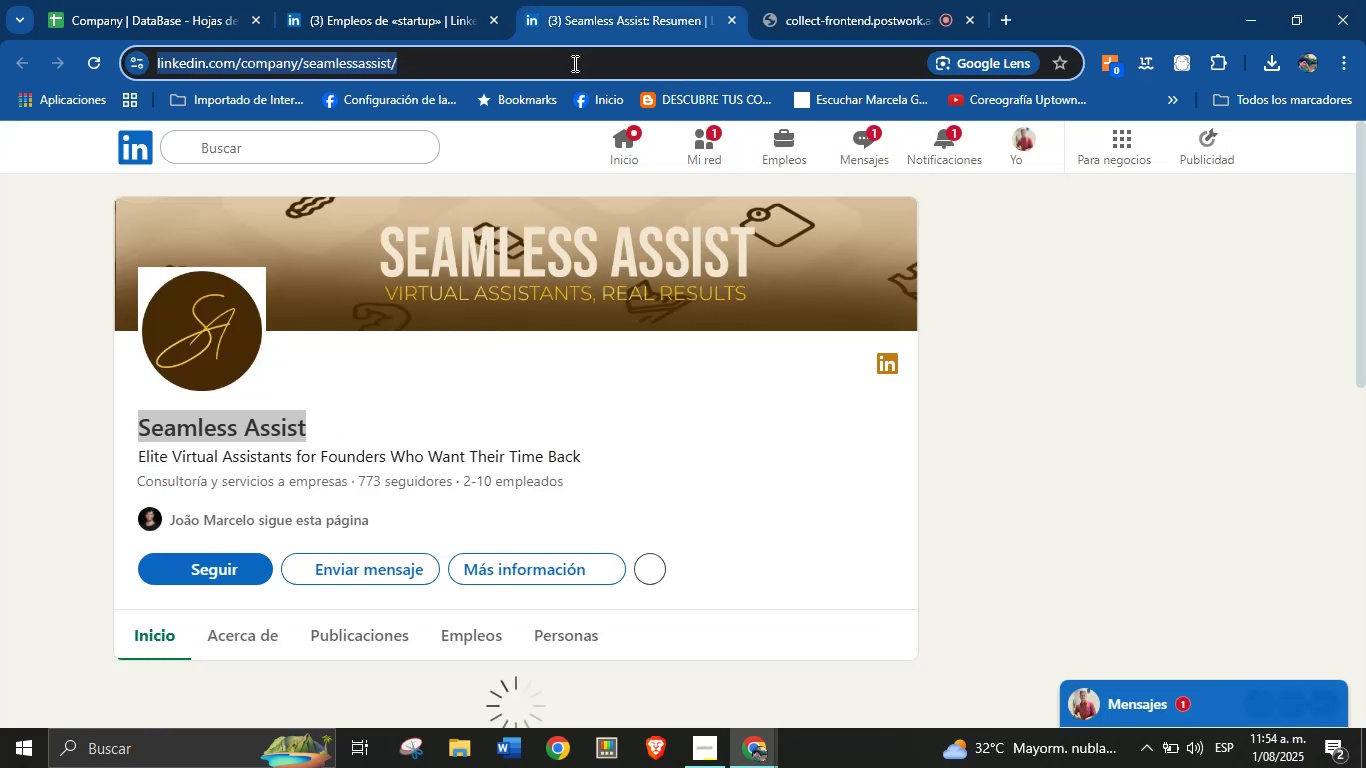 
triple_click([573, 63])
 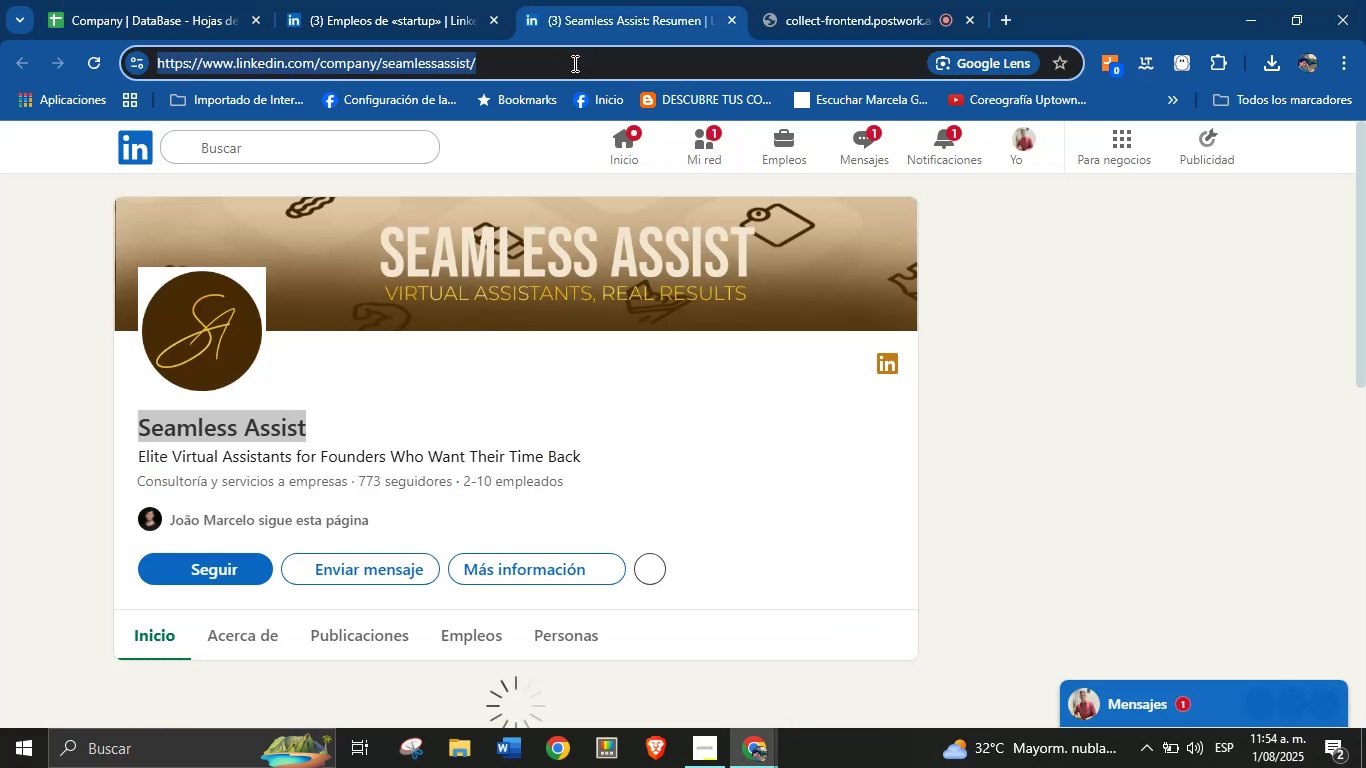 
key(Control+C)
 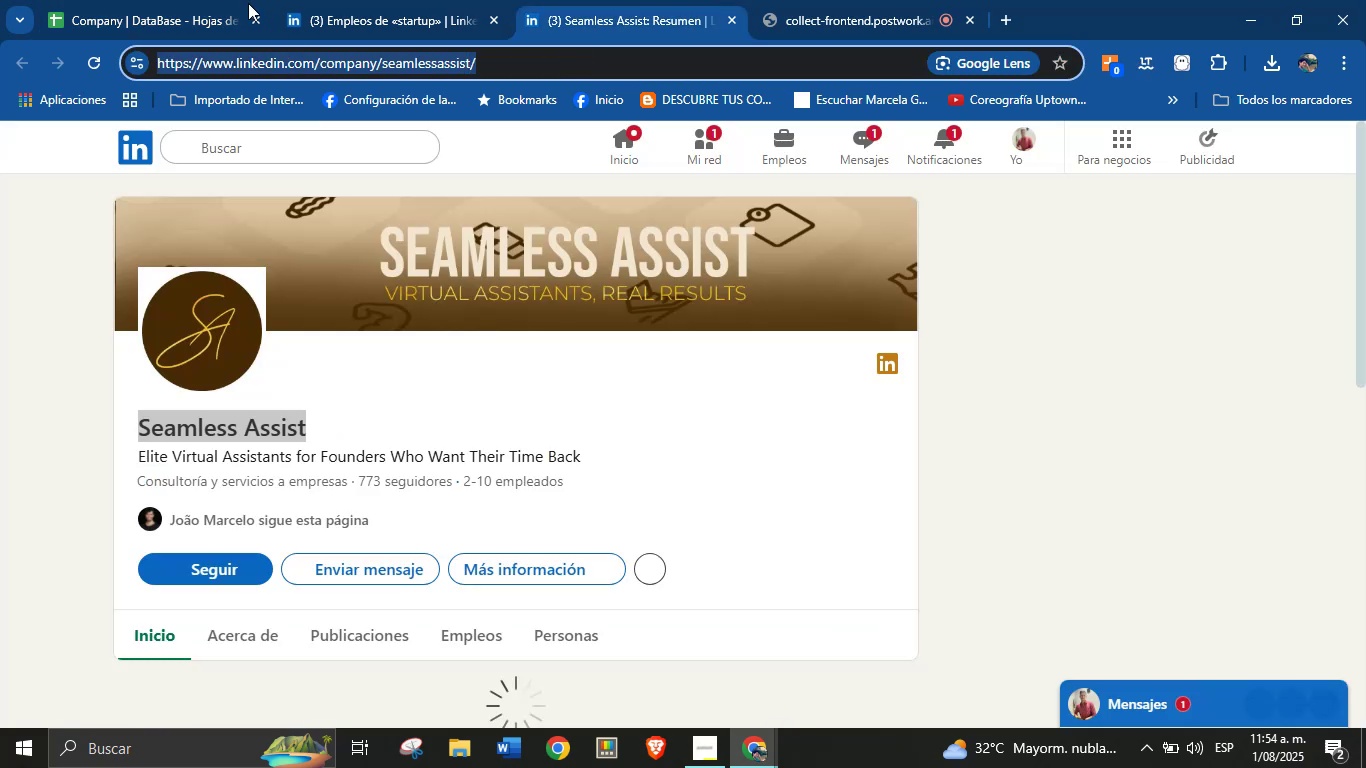 
left_click([177, 0])
 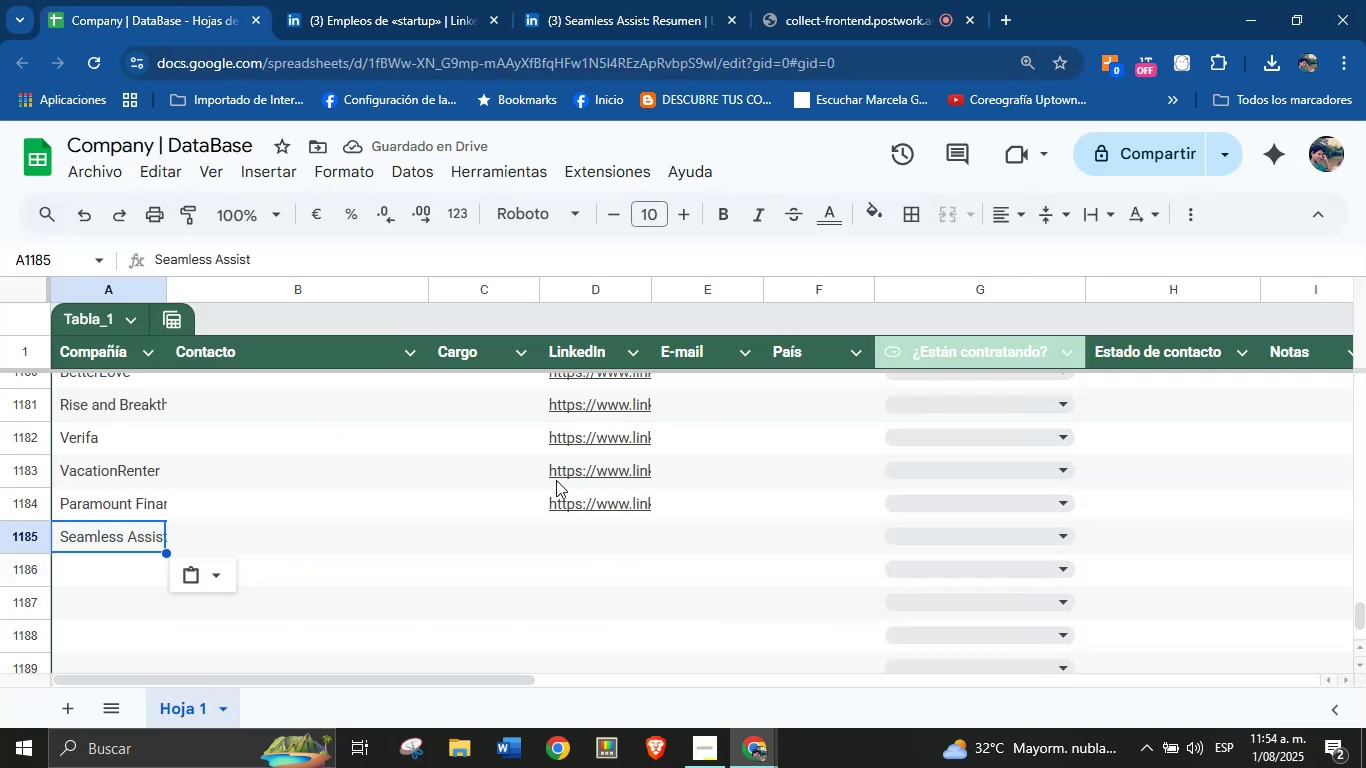 
left_click([561, 542])
 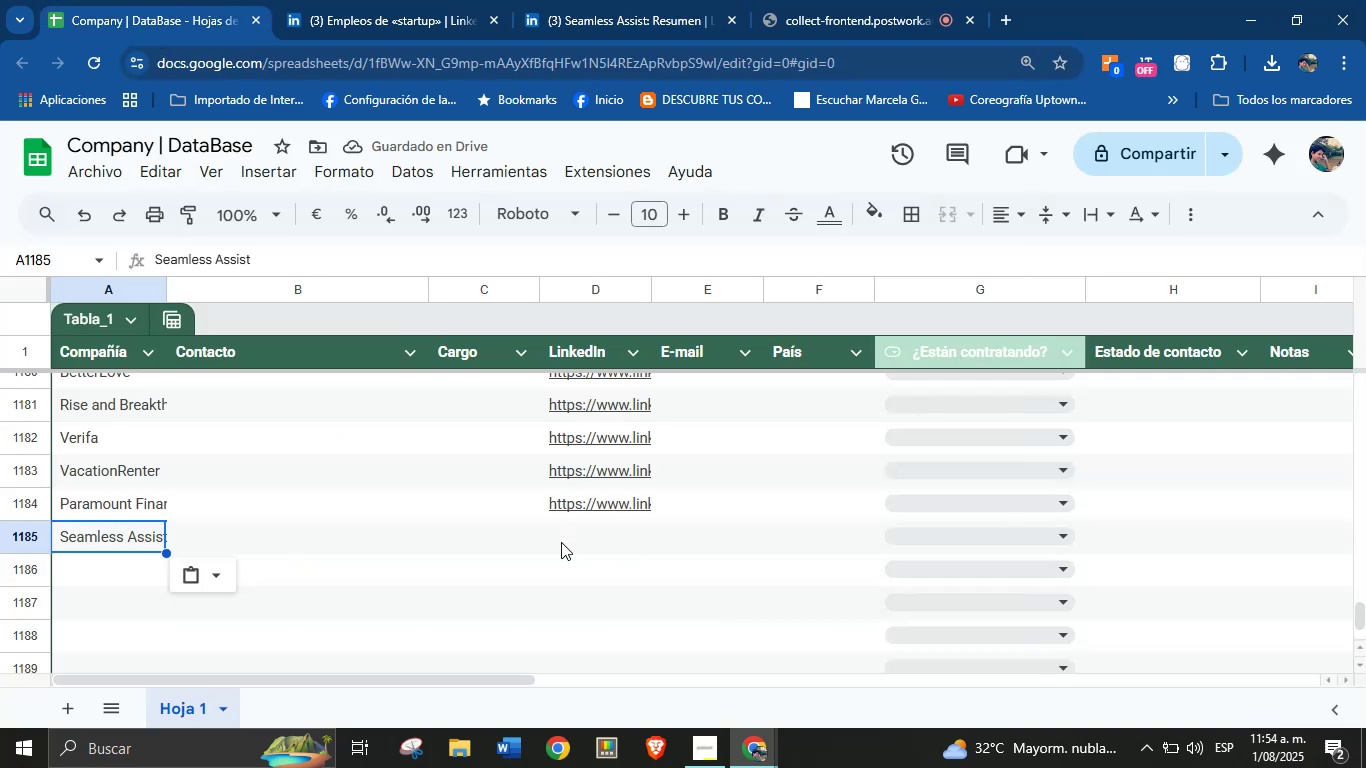 
key(Control+V)
 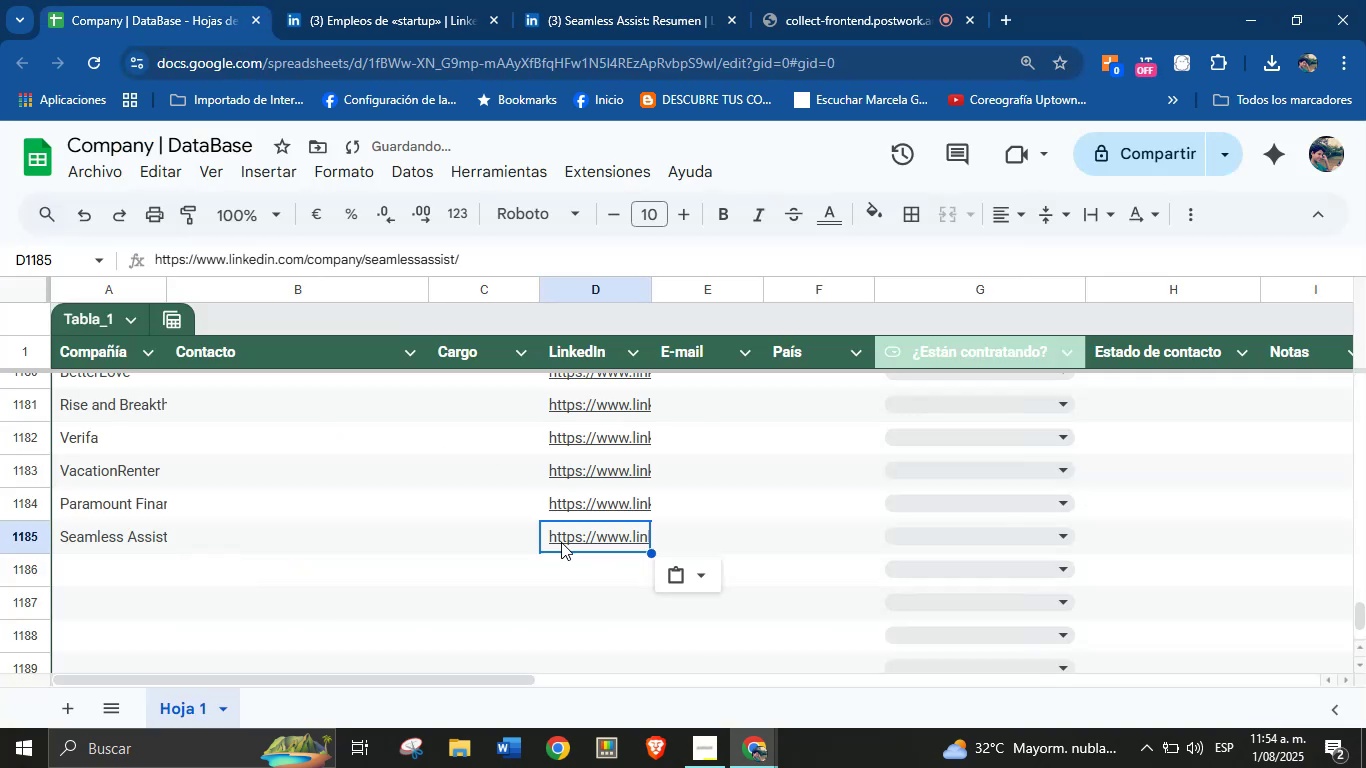 
scroll: coordinate [561, 542], scroll_direction: down, amount: 1.0
 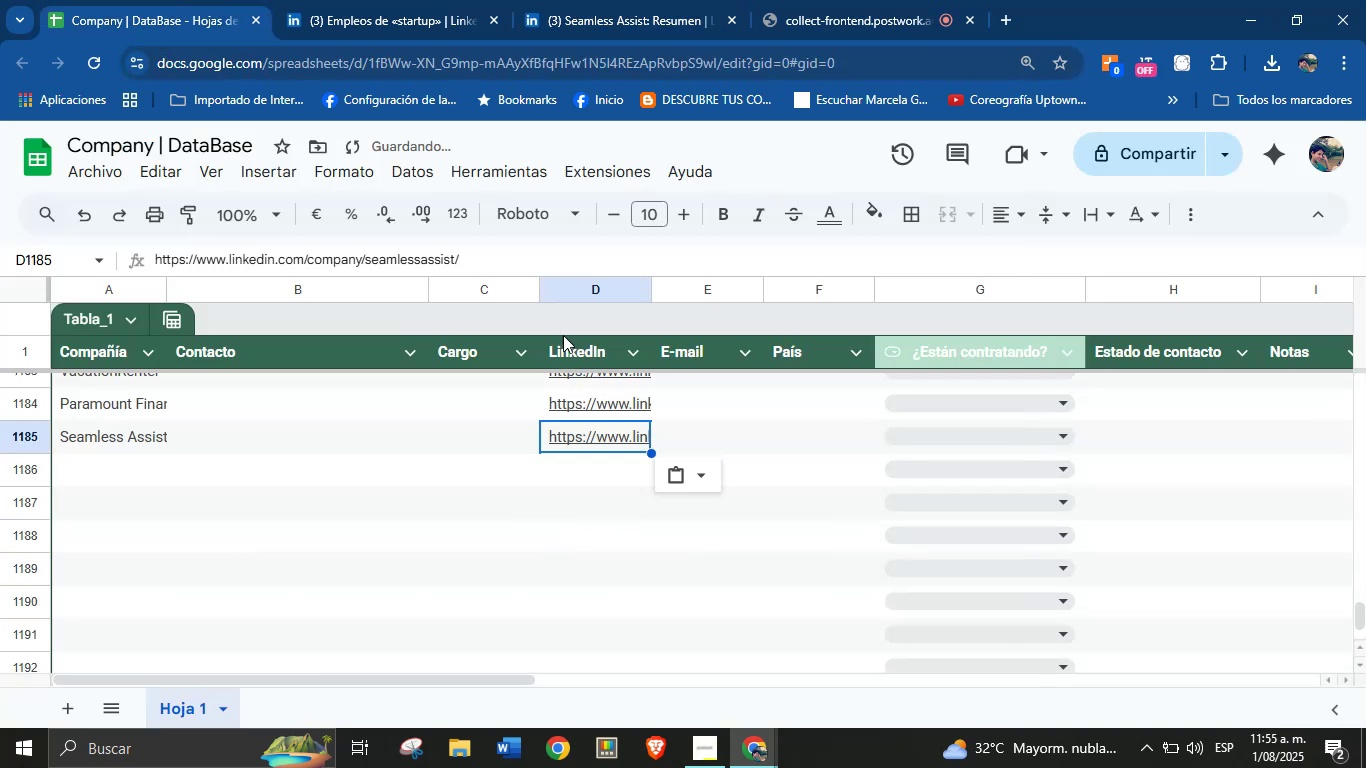 
left_click([568, 0])
 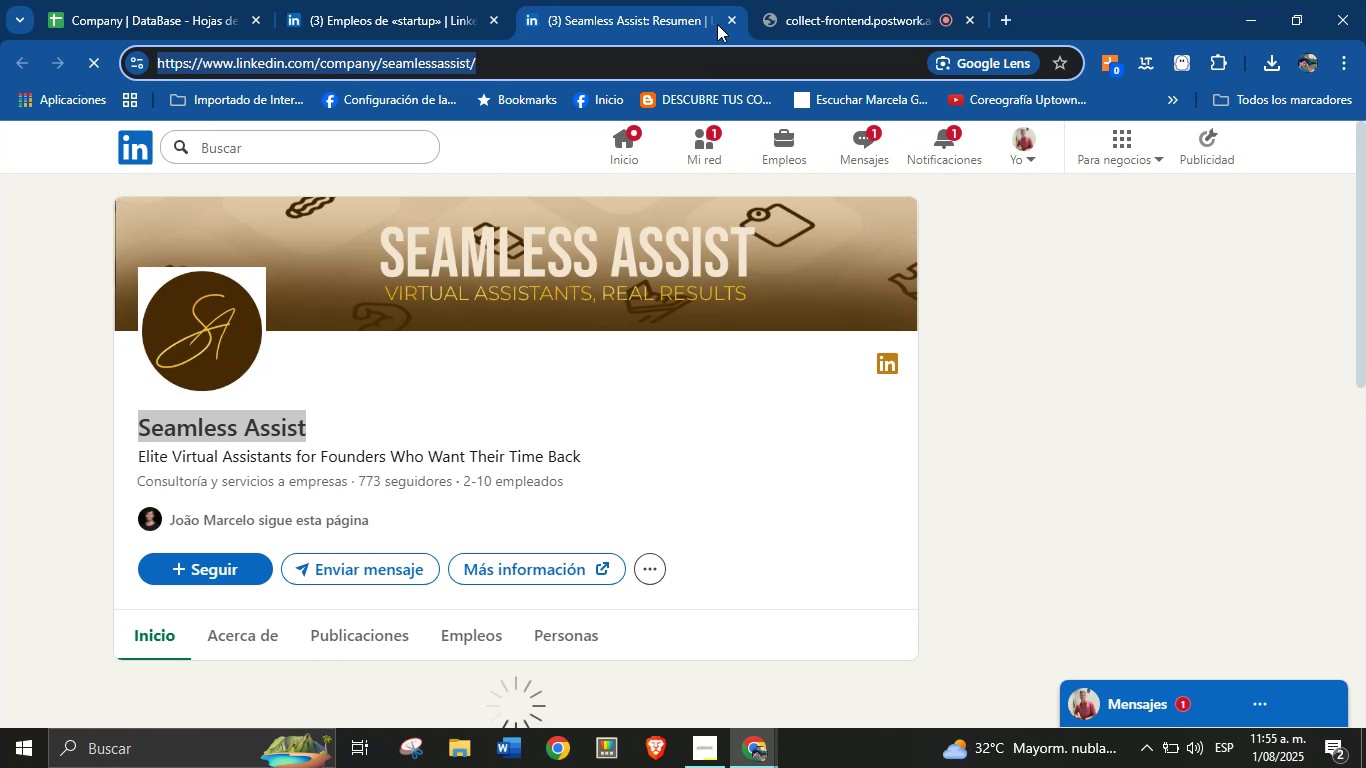 
left_click([730, 20])
 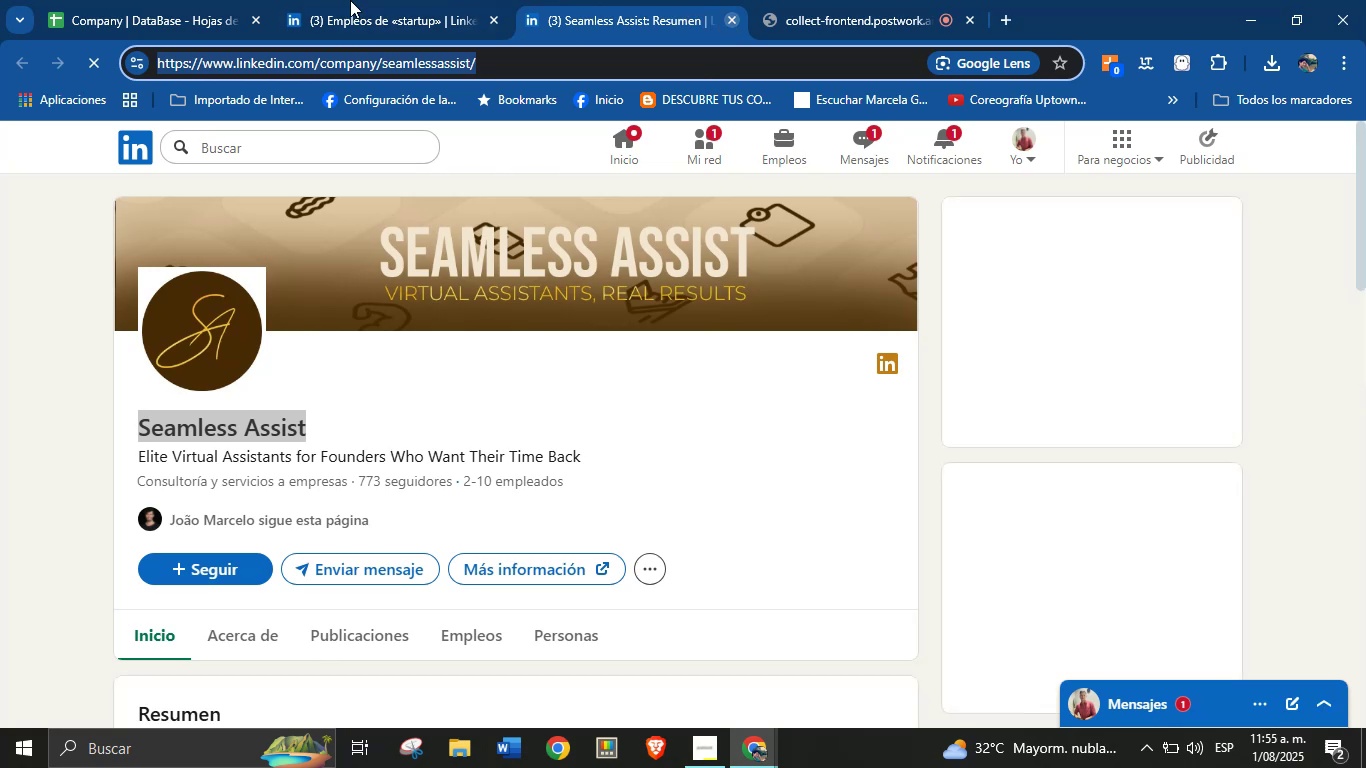 
left_click([347, 0])
 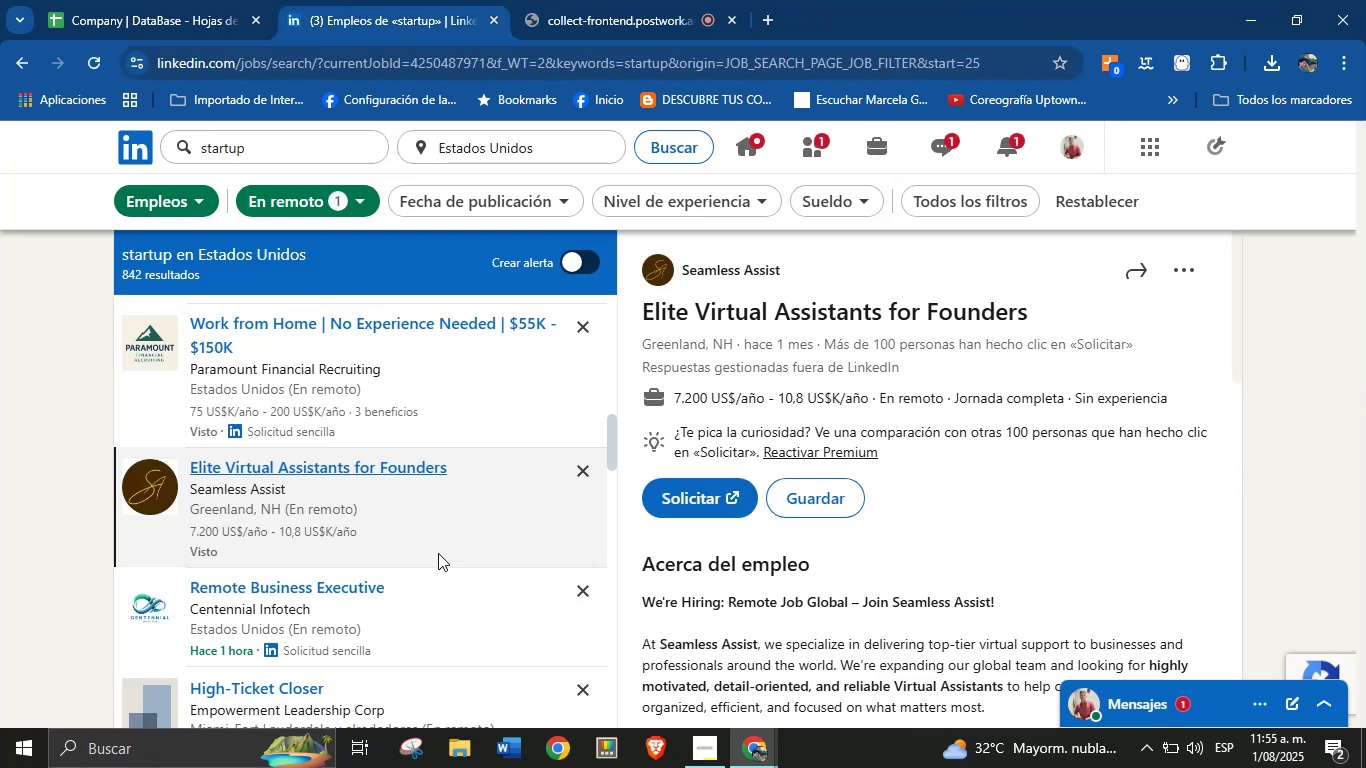 
scroll: coordinate [314, 509], scroll_direction: down, amount: 4.0
 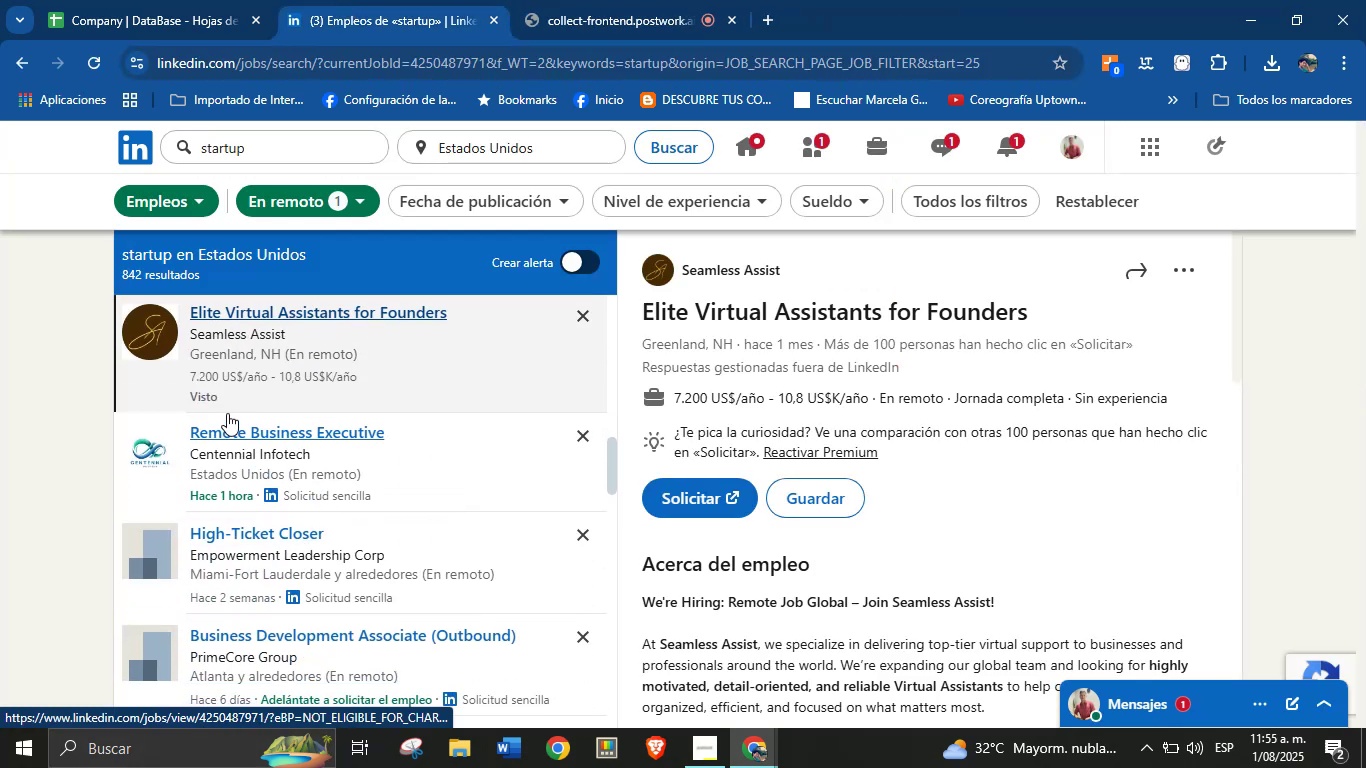 
left_click([227, 426])
 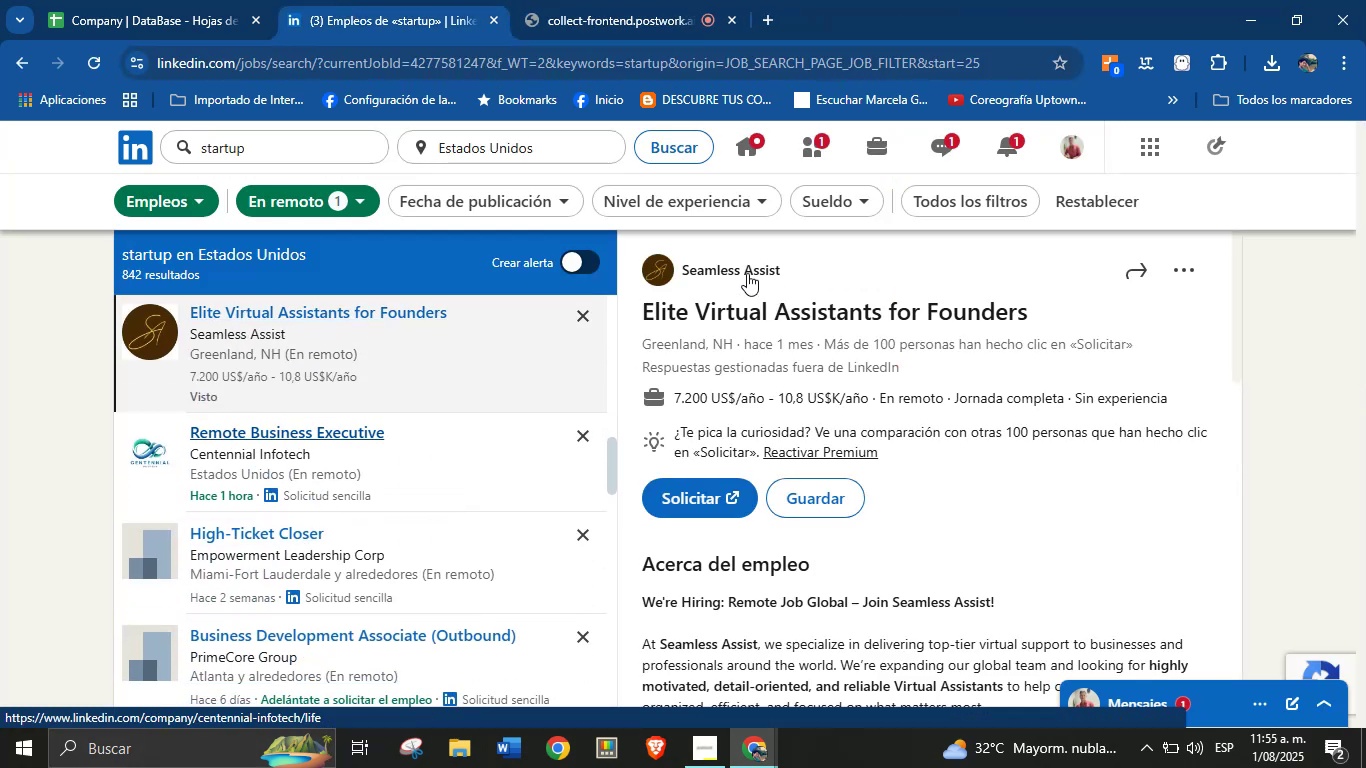 
right_click([747, 273])
 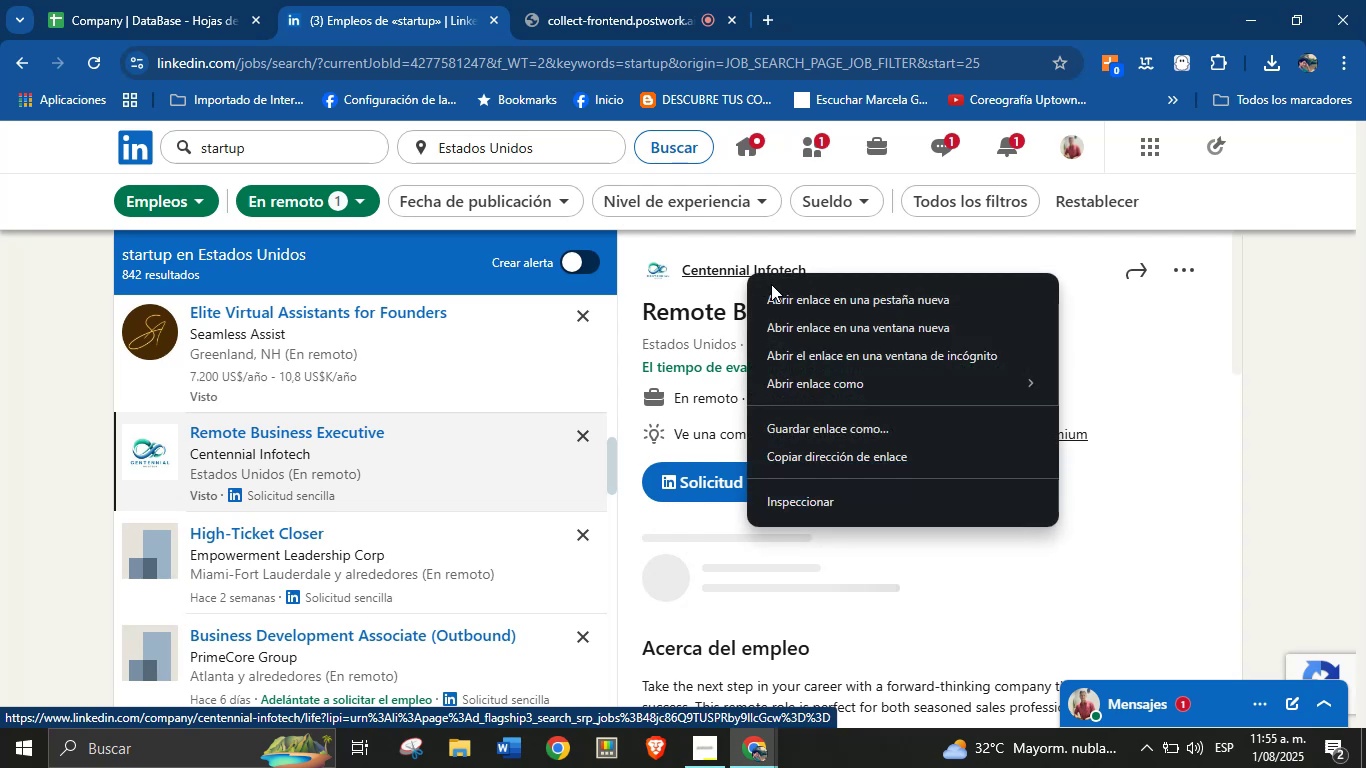 
left_click([781, 288])
 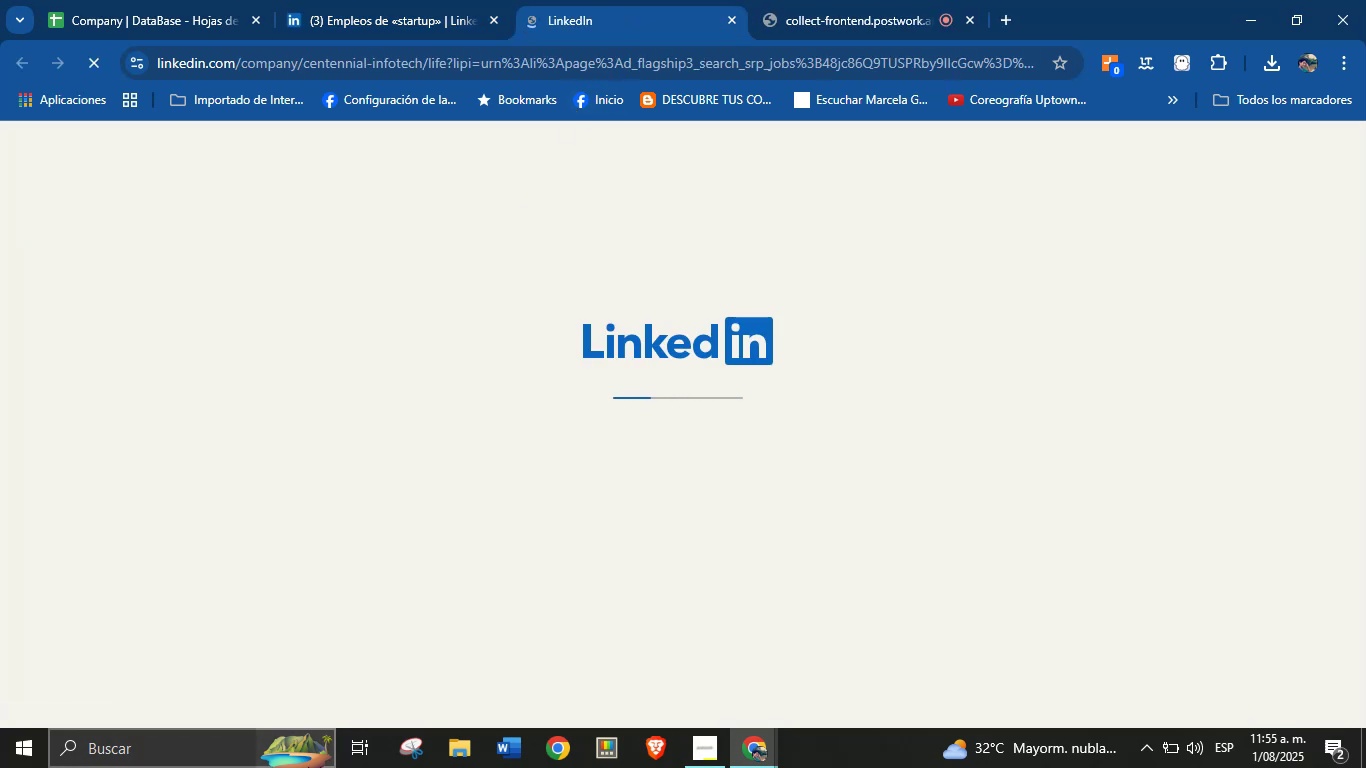 
wait(5.18)
 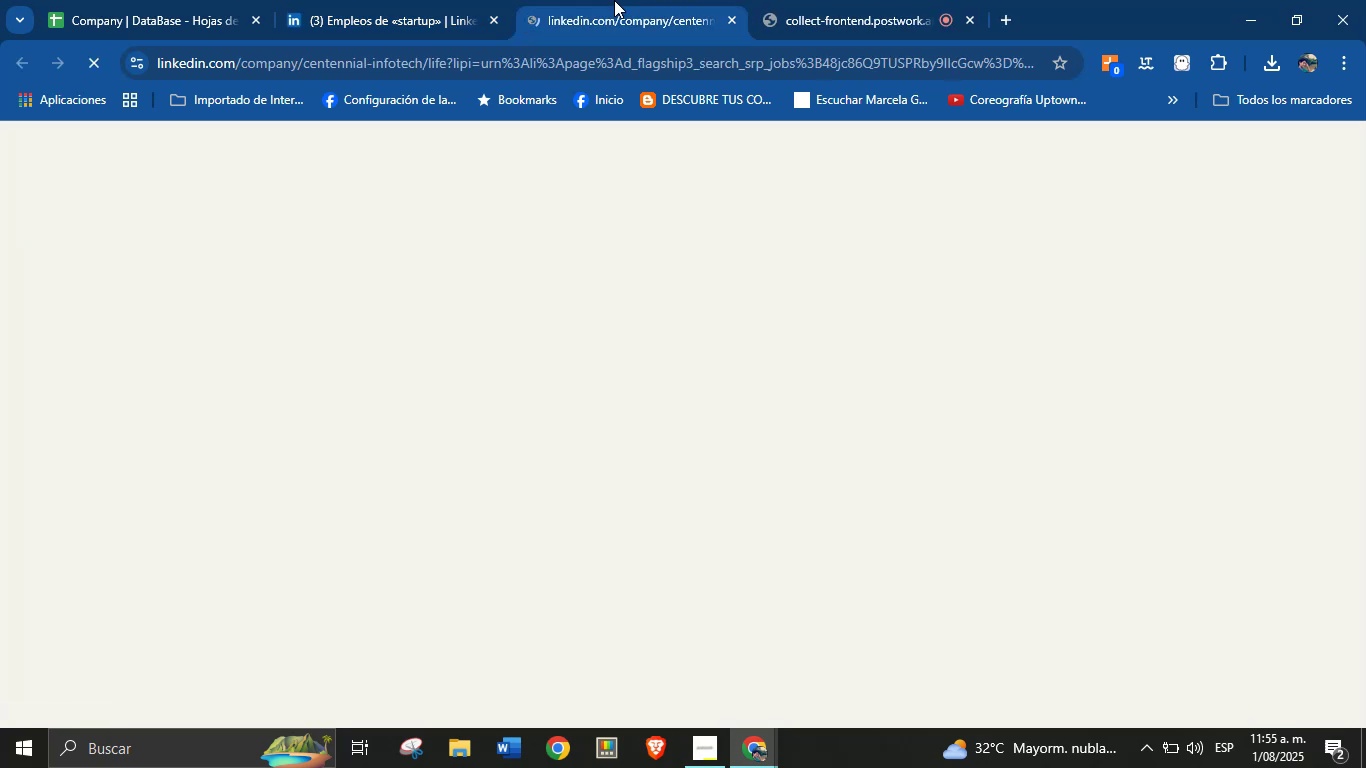 
left_click([477, 0])
 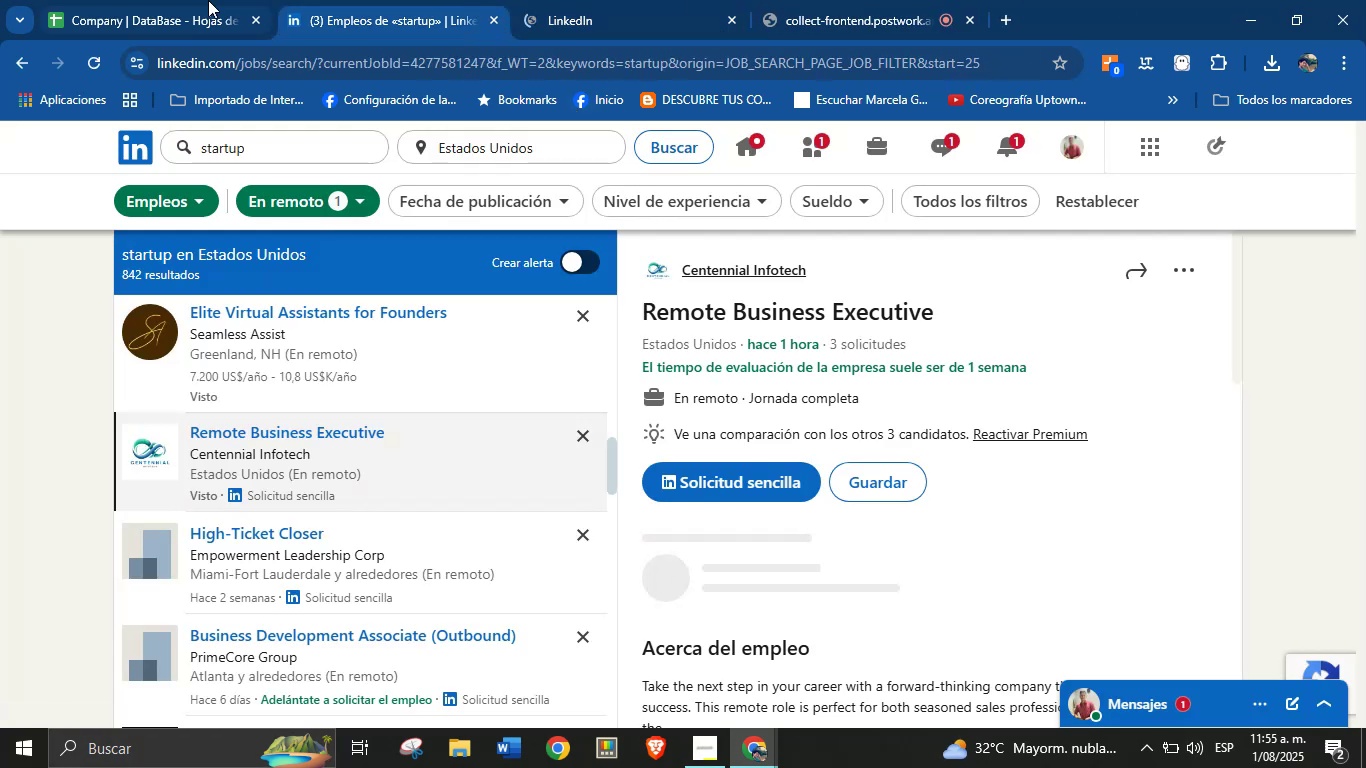 
left_click([208, 0])
 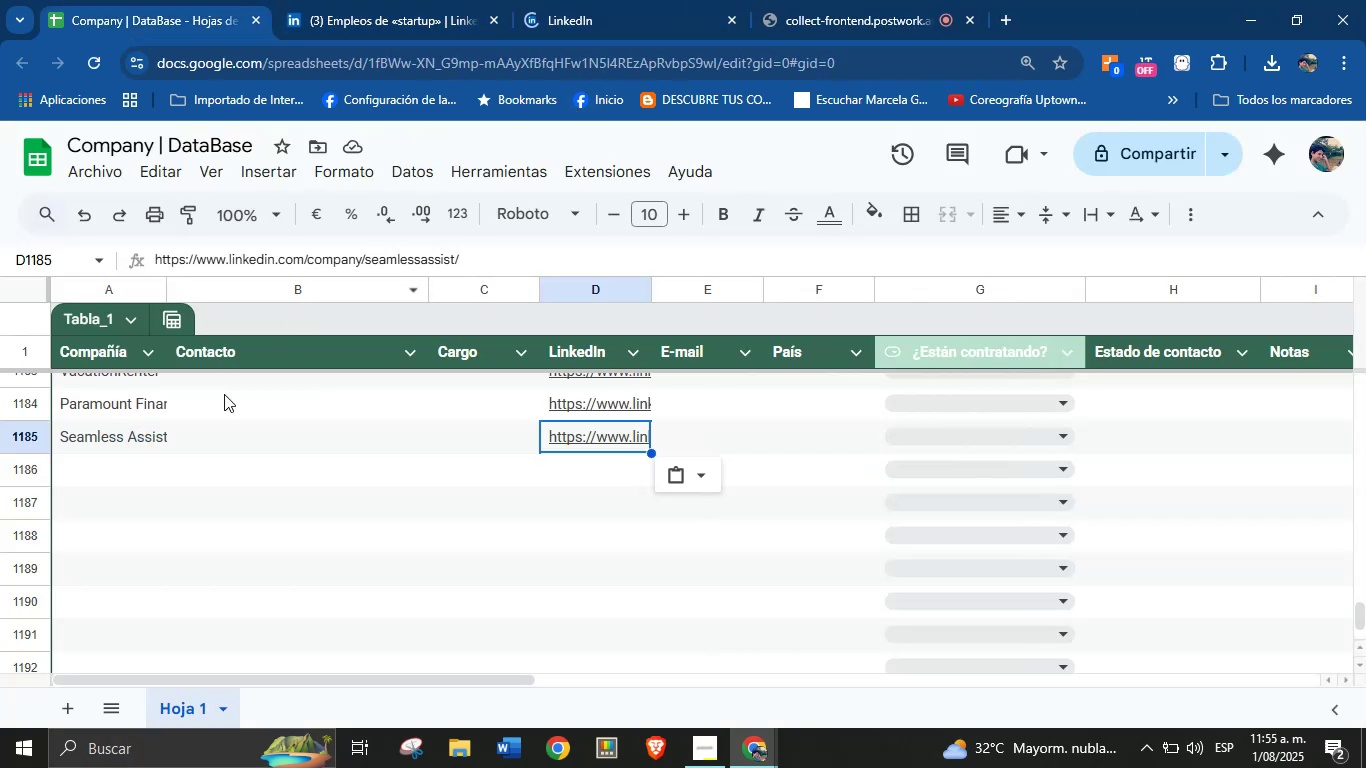 
left_click([140, 470])
 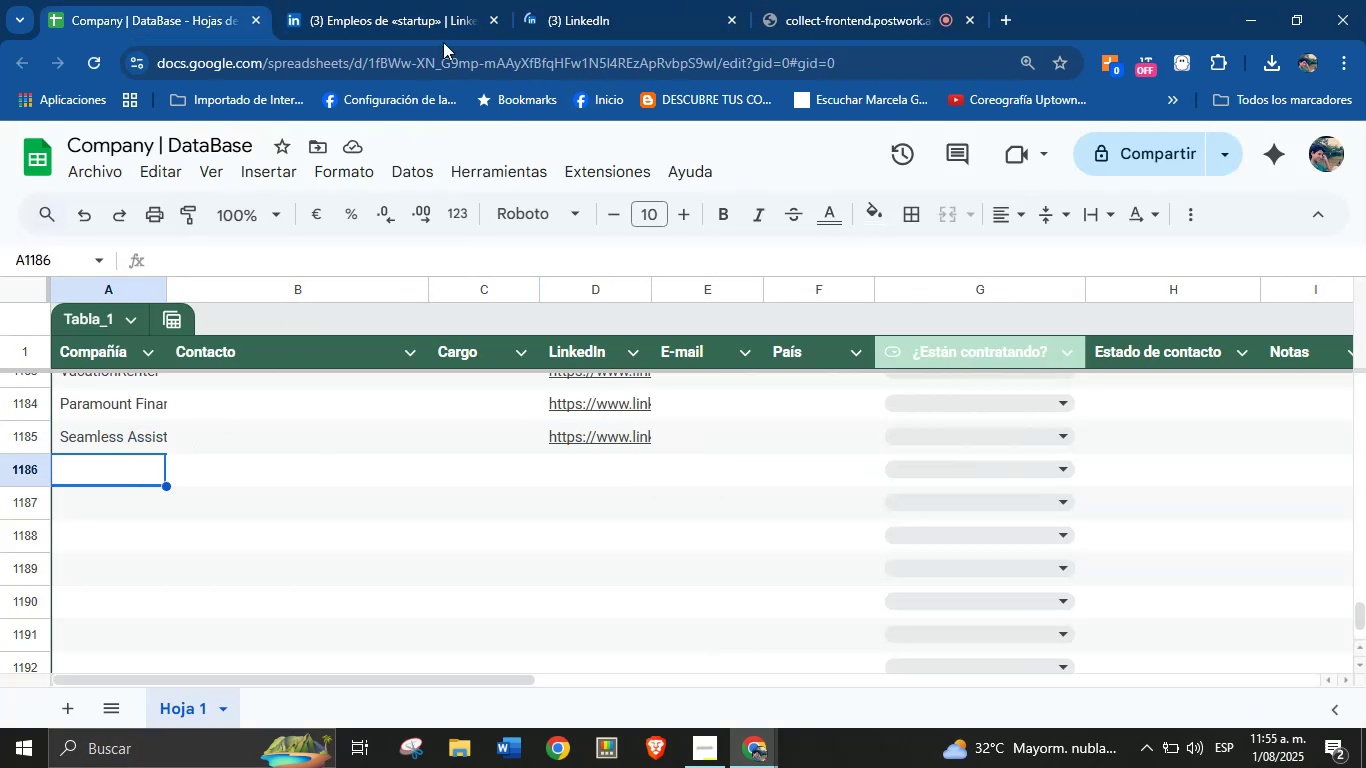 
left_click([596, 0])
 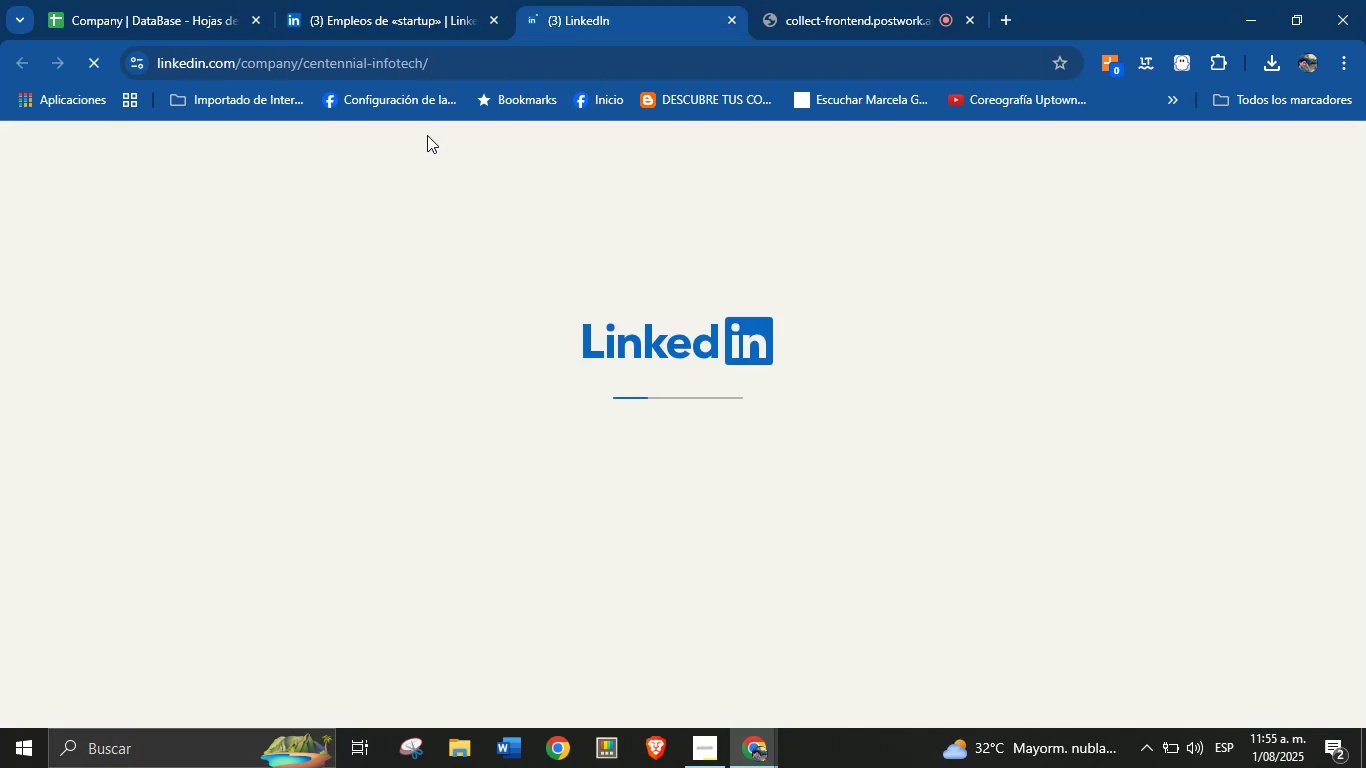 
left_click([411, 0])
 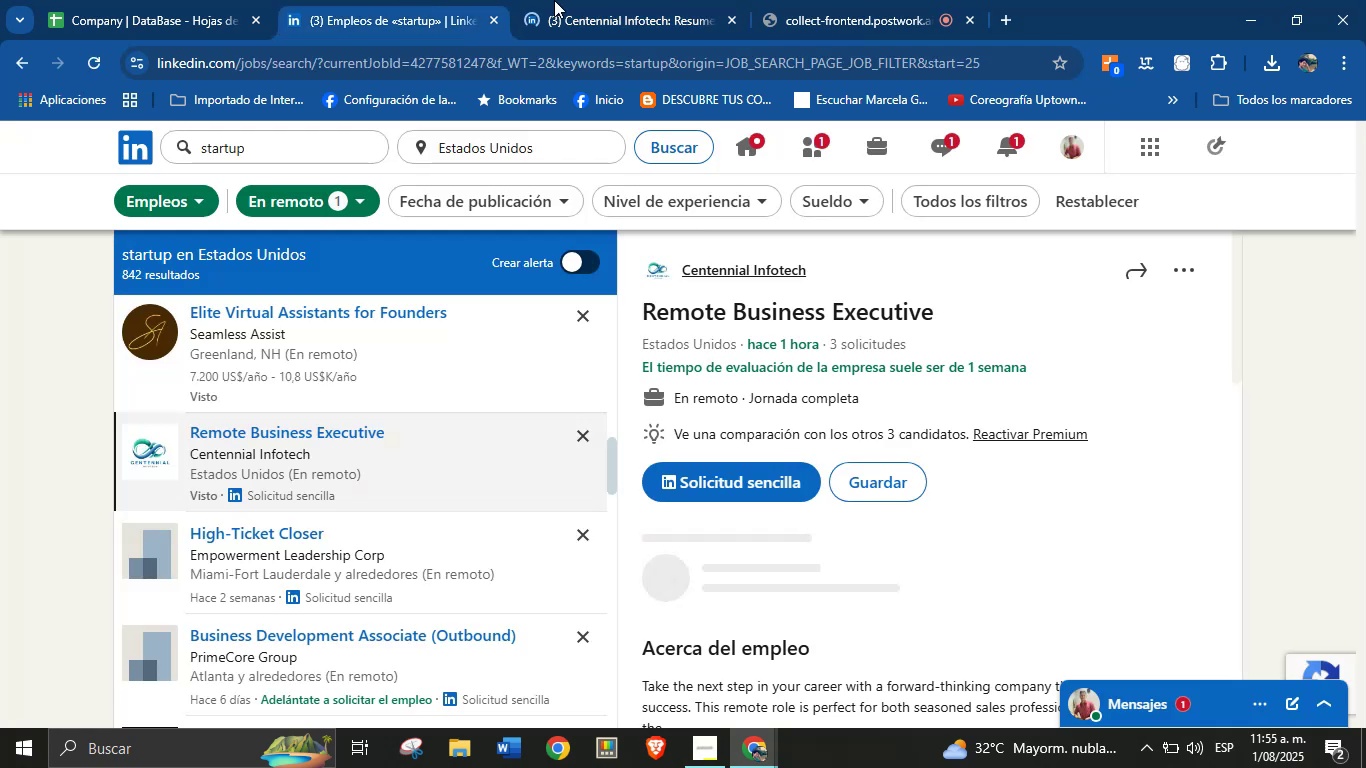 
left_click([563, 0])
 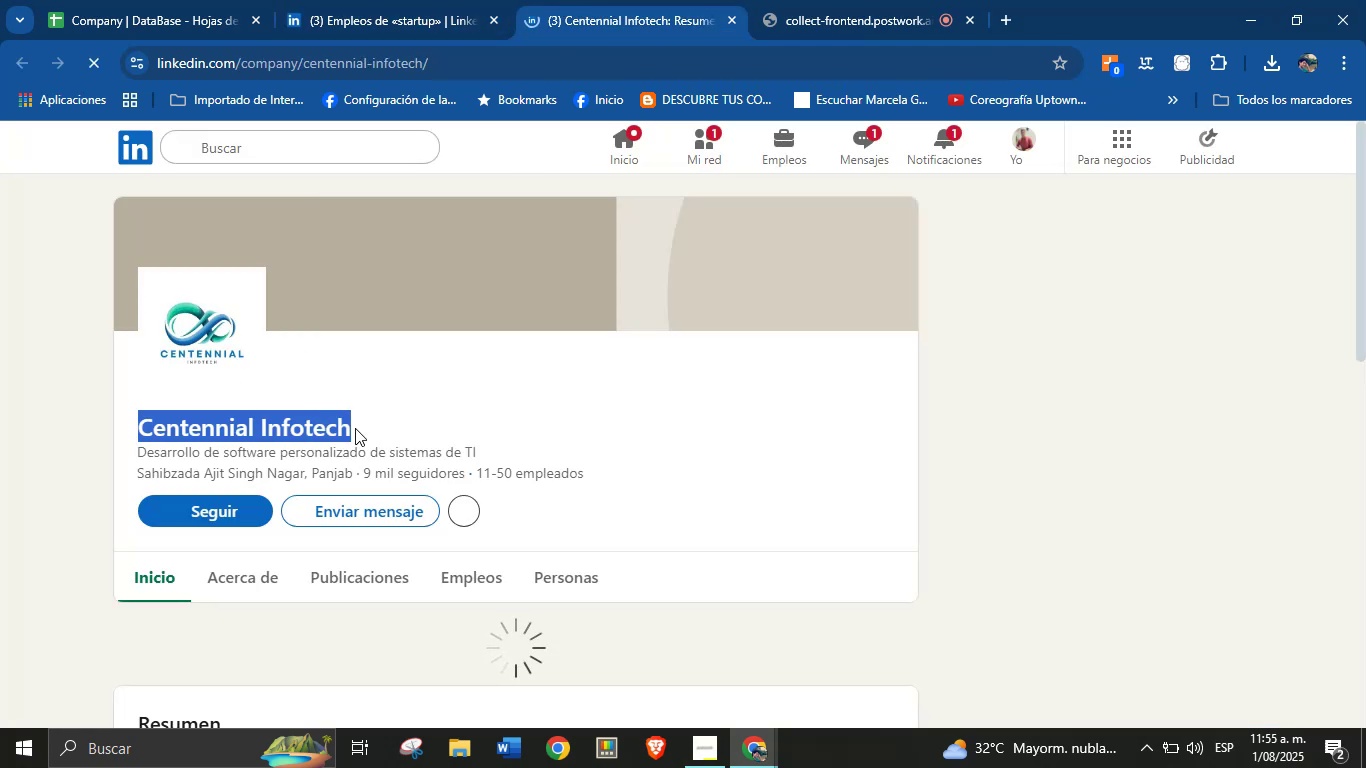 
key(Control+C)
 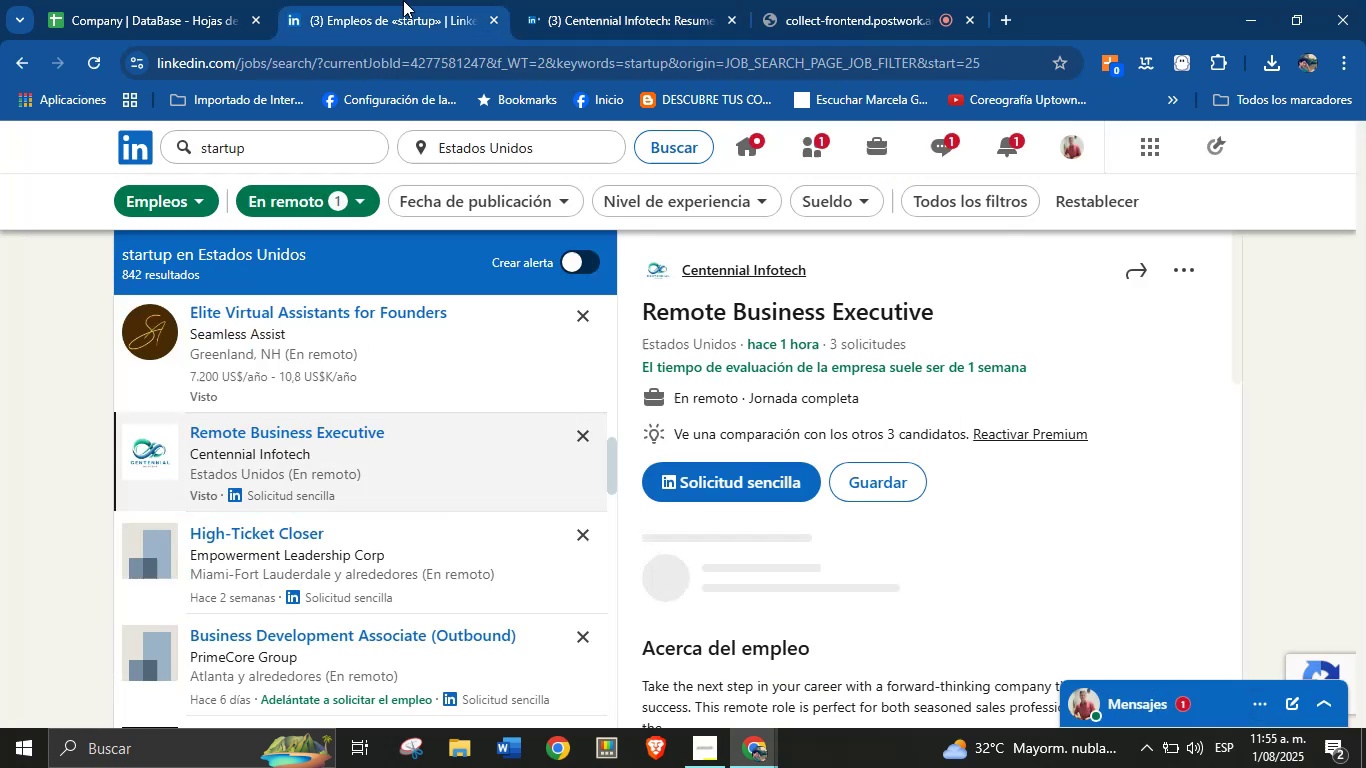 
double_click([280, 10])
 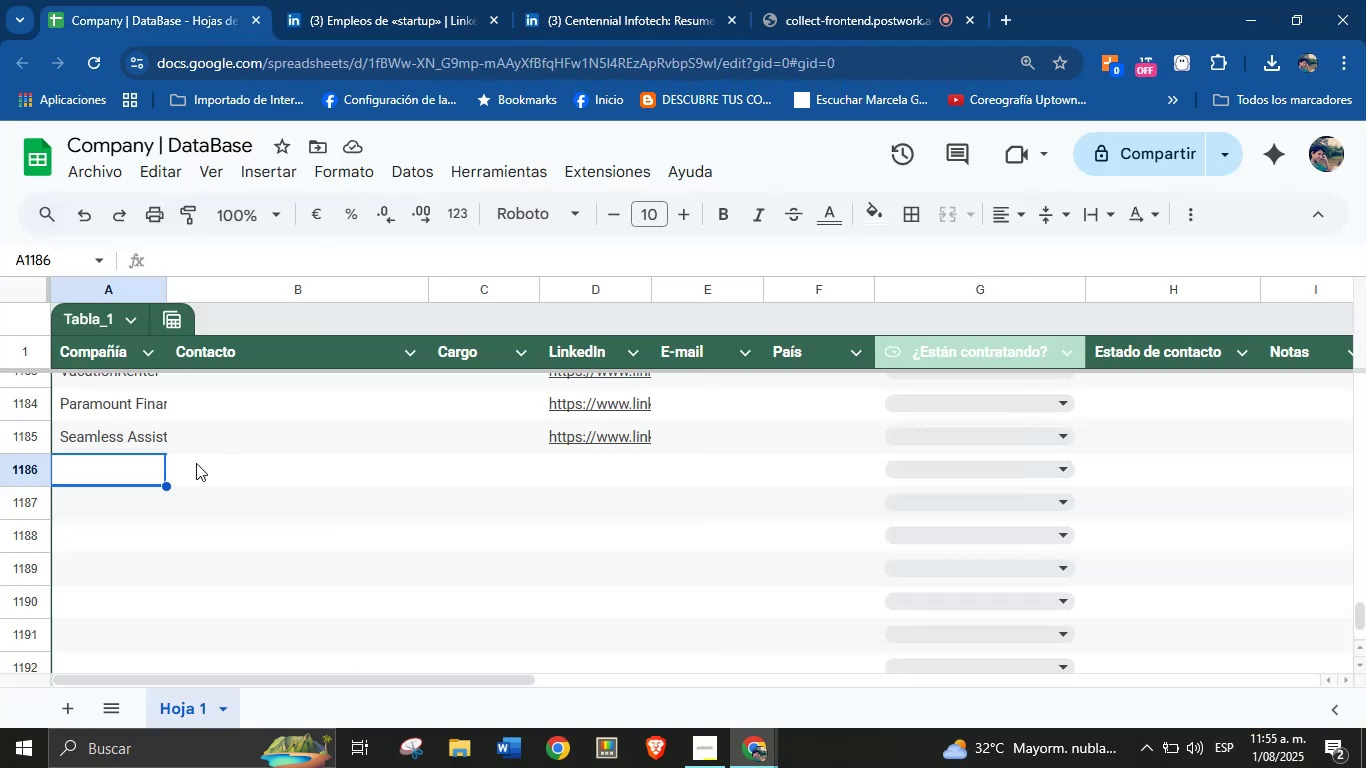 
left_click([111, 467])
 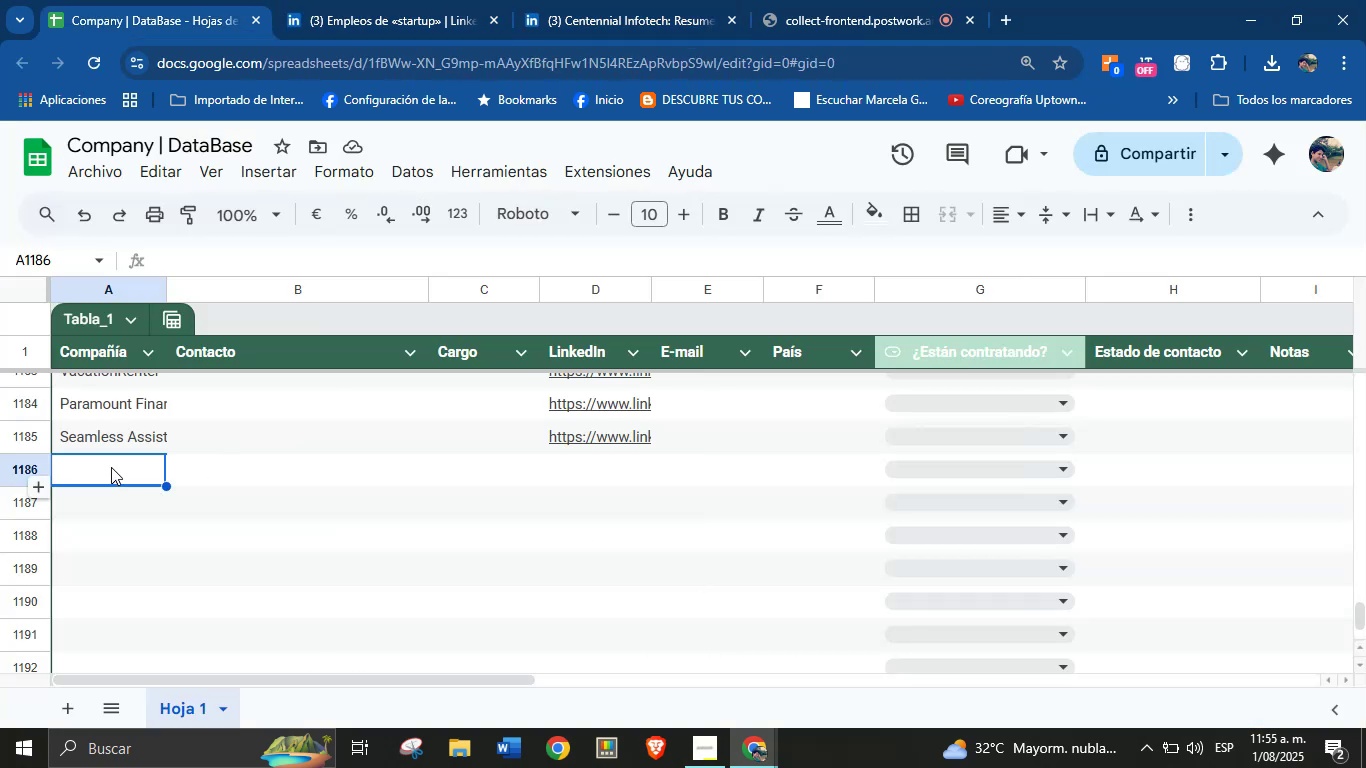 
key(Control+V)
 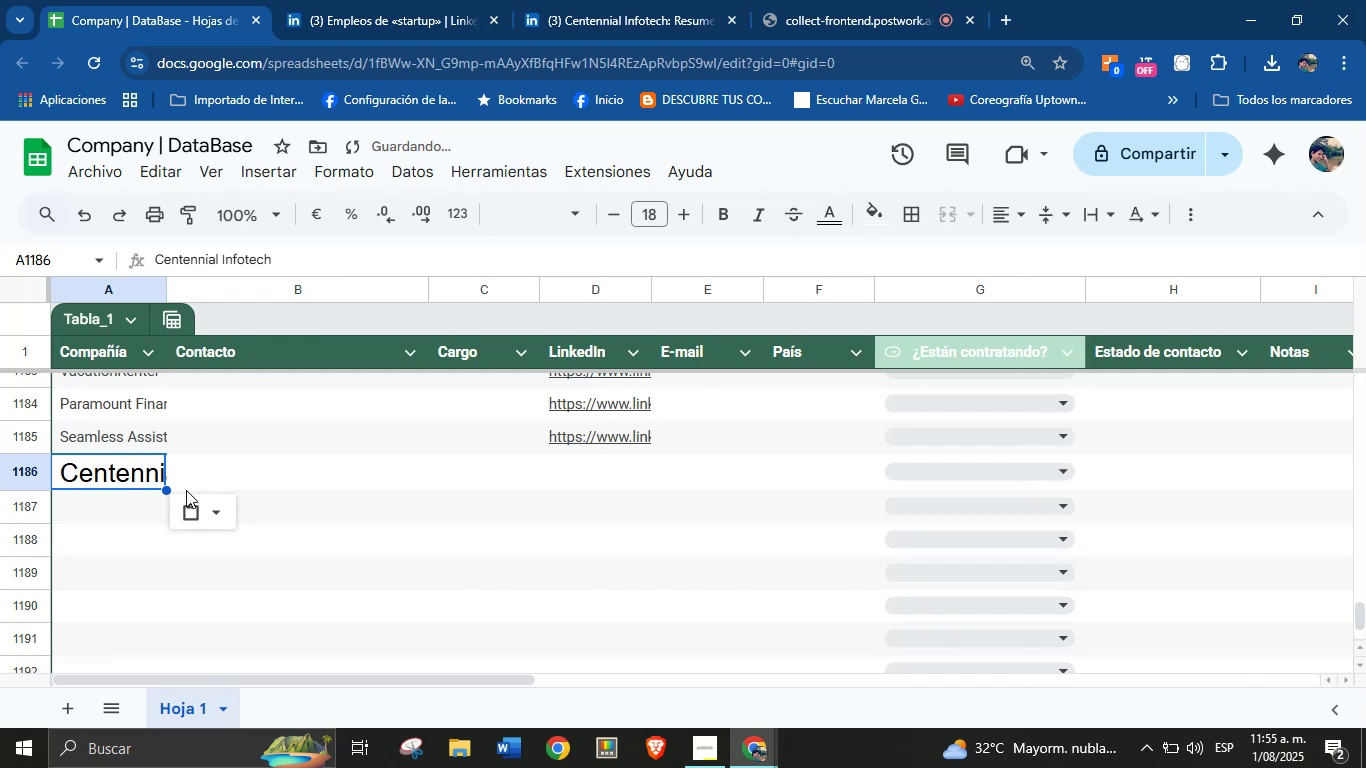 
left_click([214, 508])
 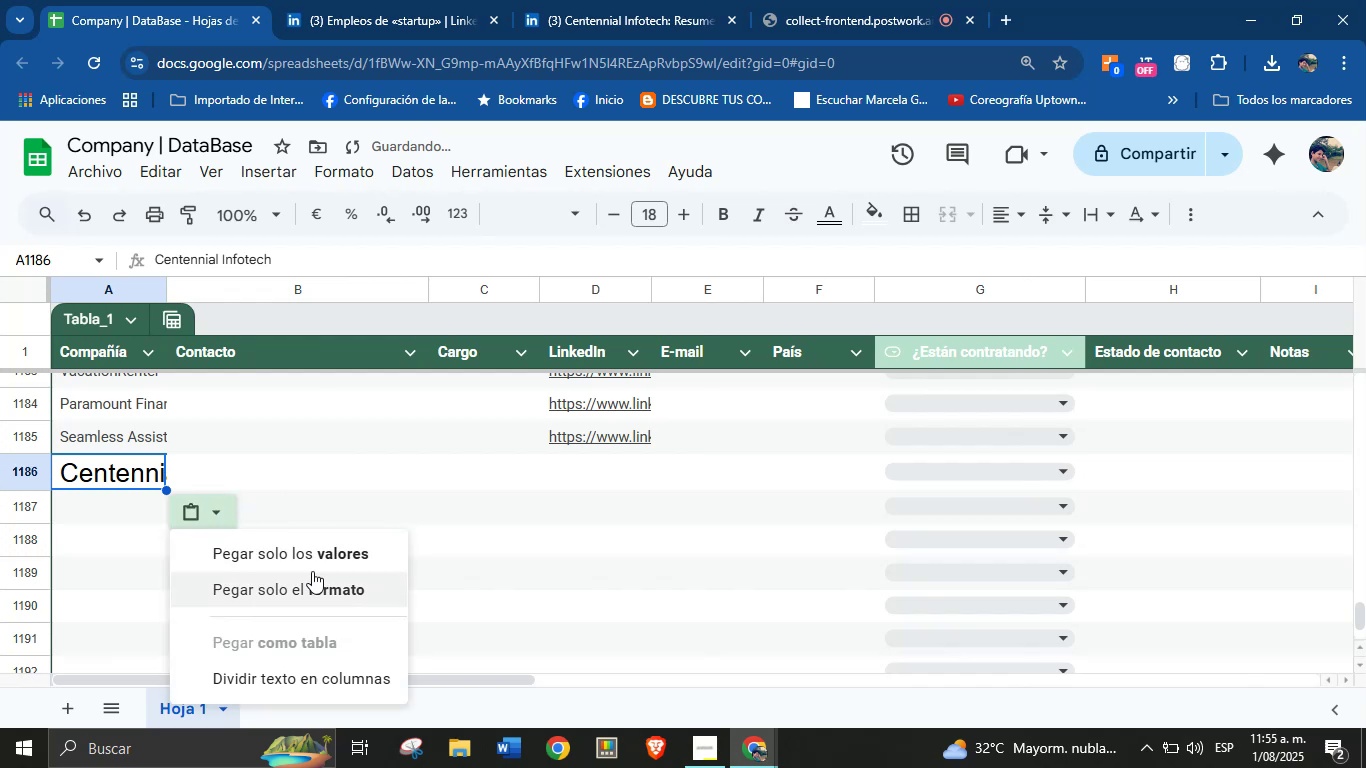 
left_click([318, 557])
 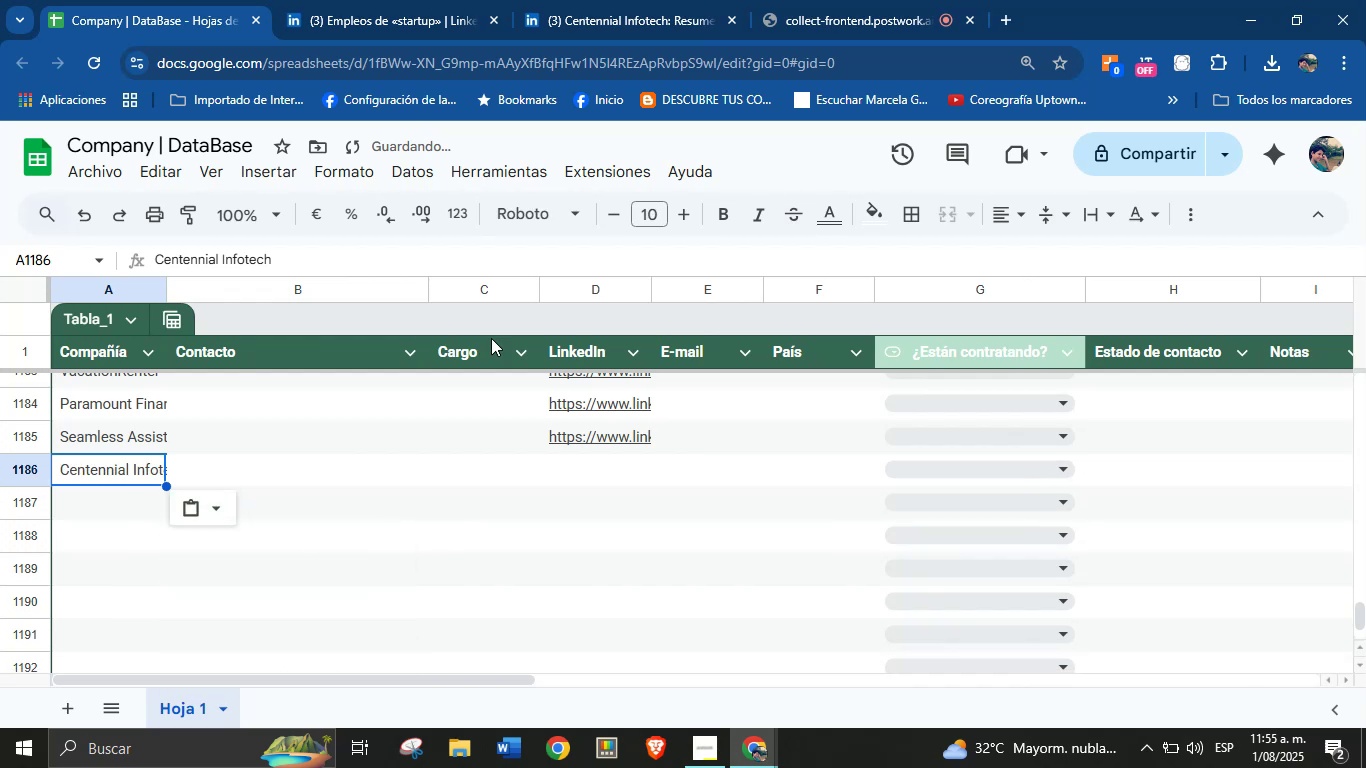 
left_click([644, 0])
 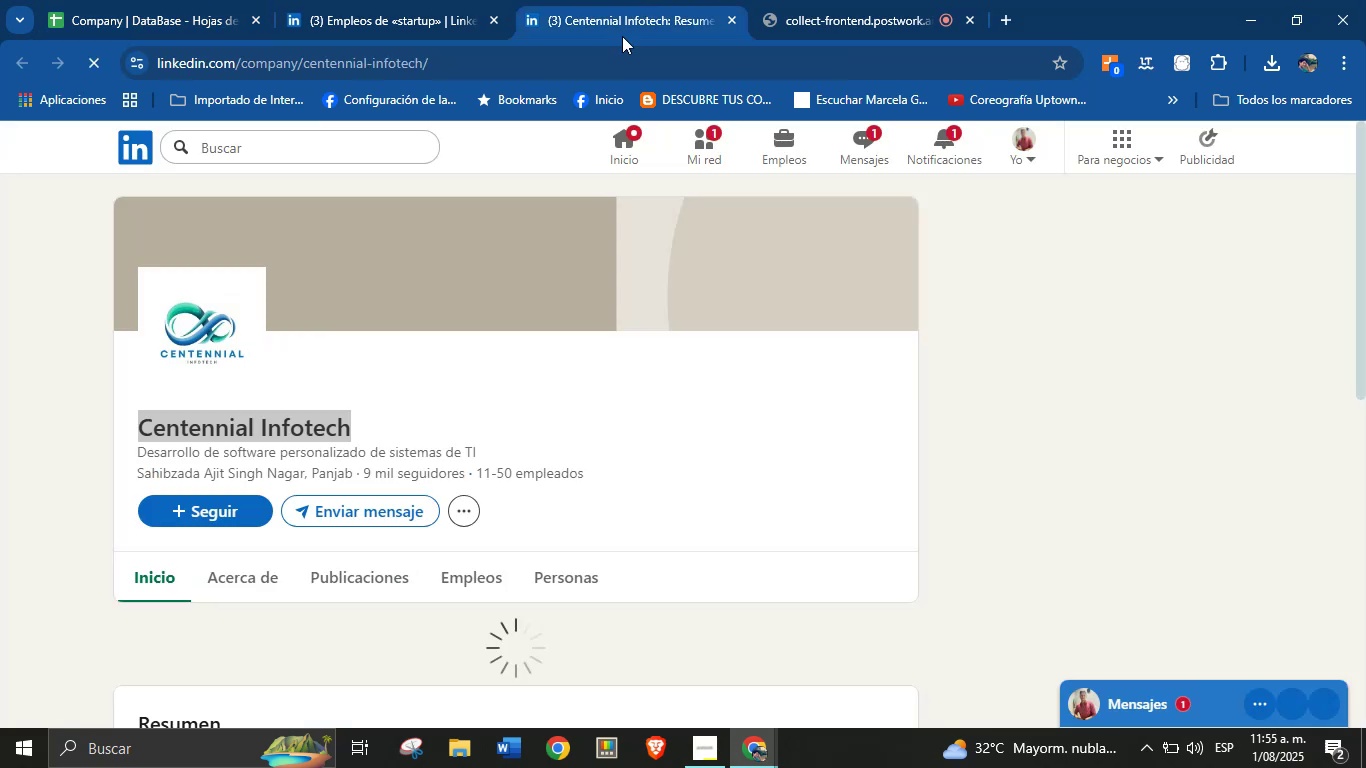 
double_click([570, 74])
 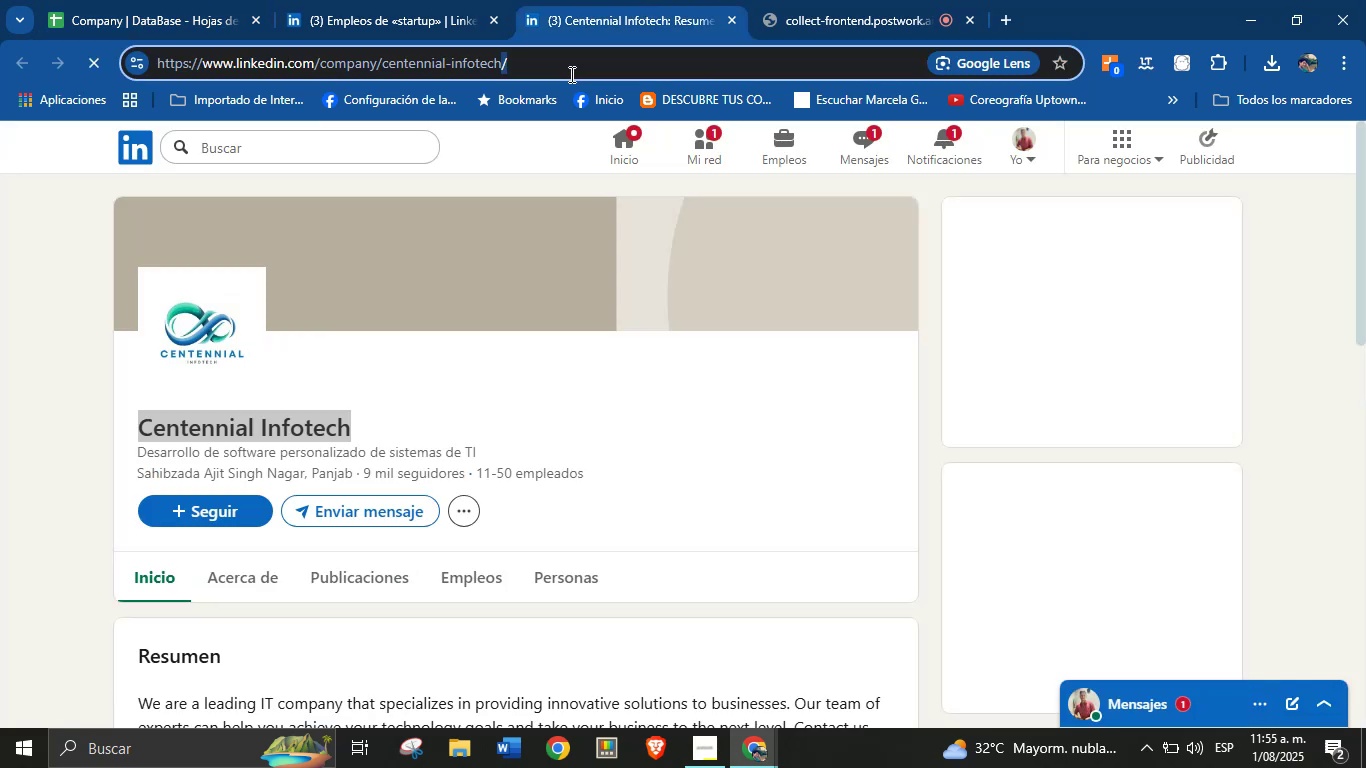 
double_click([570, 74])
 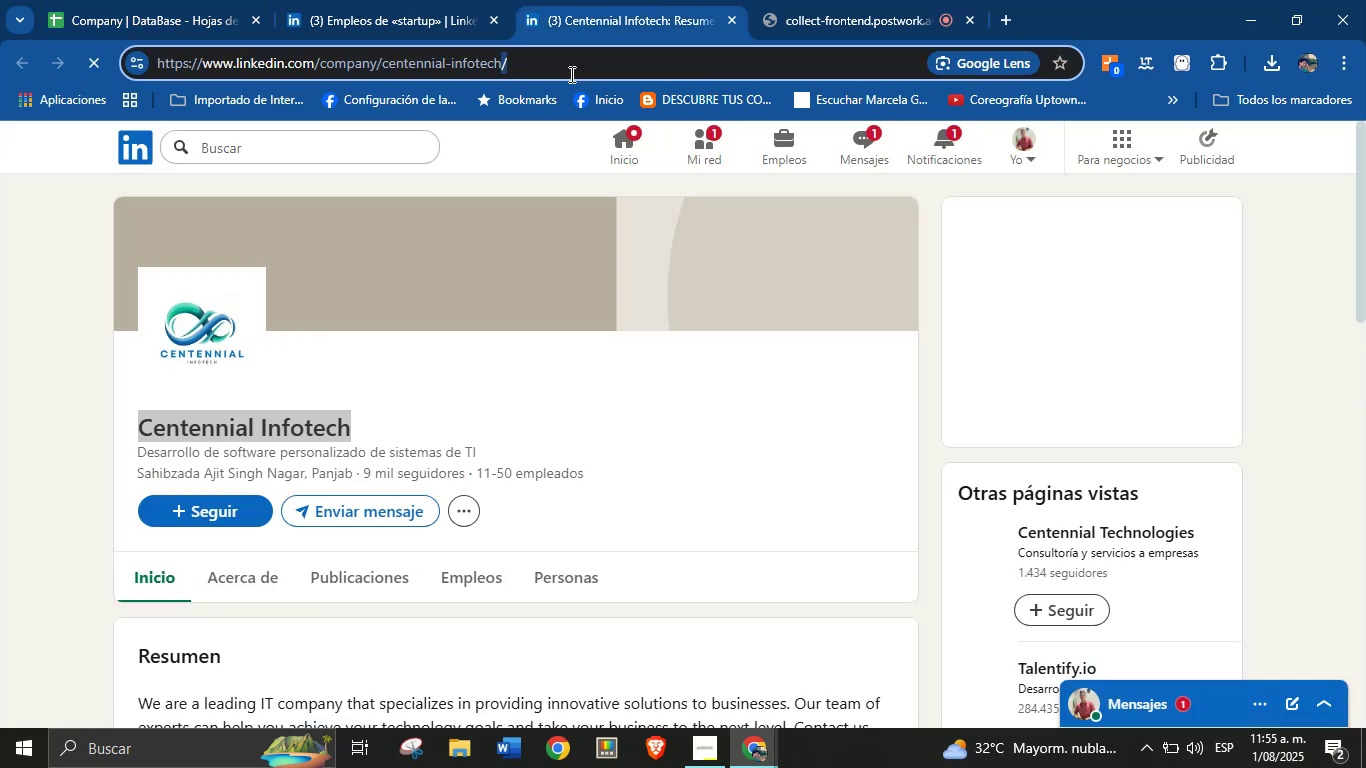 
triple_click([570, 74])
 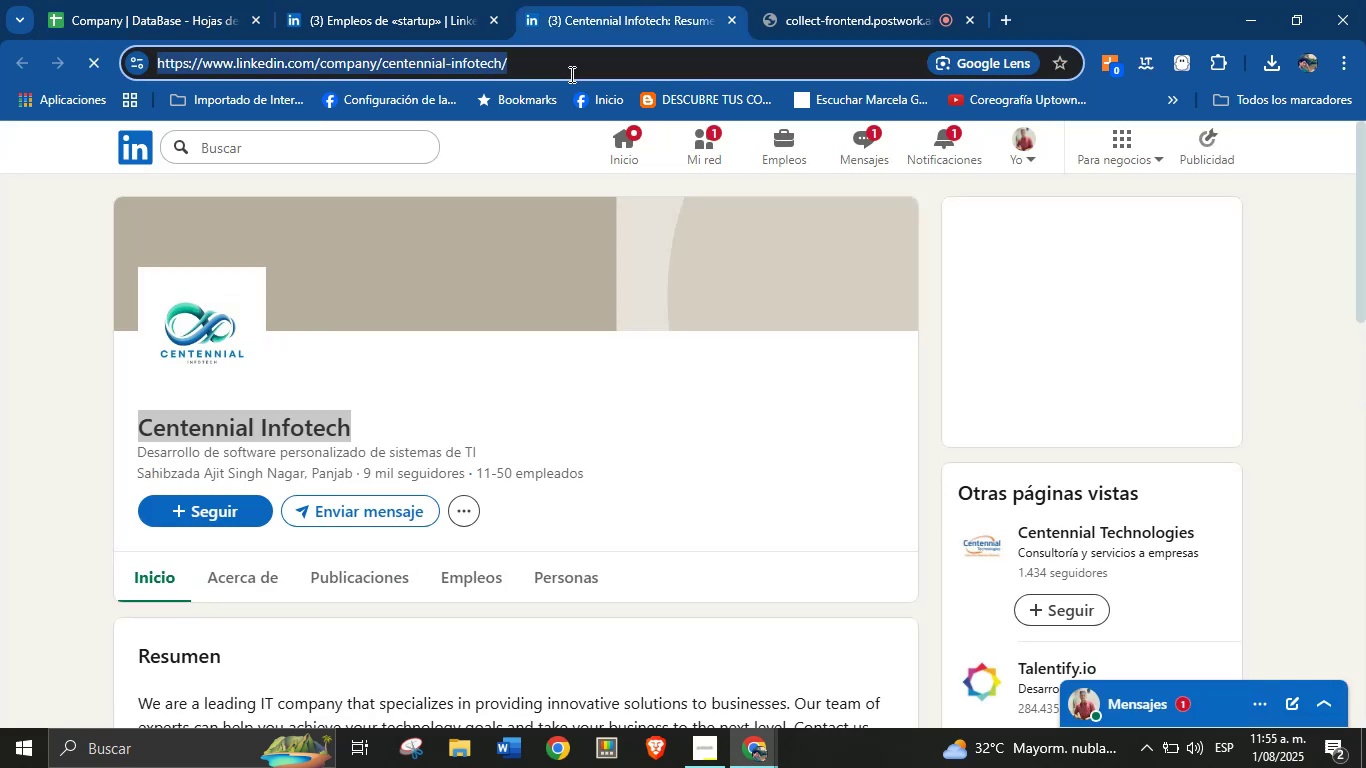 
key(Control+C)
 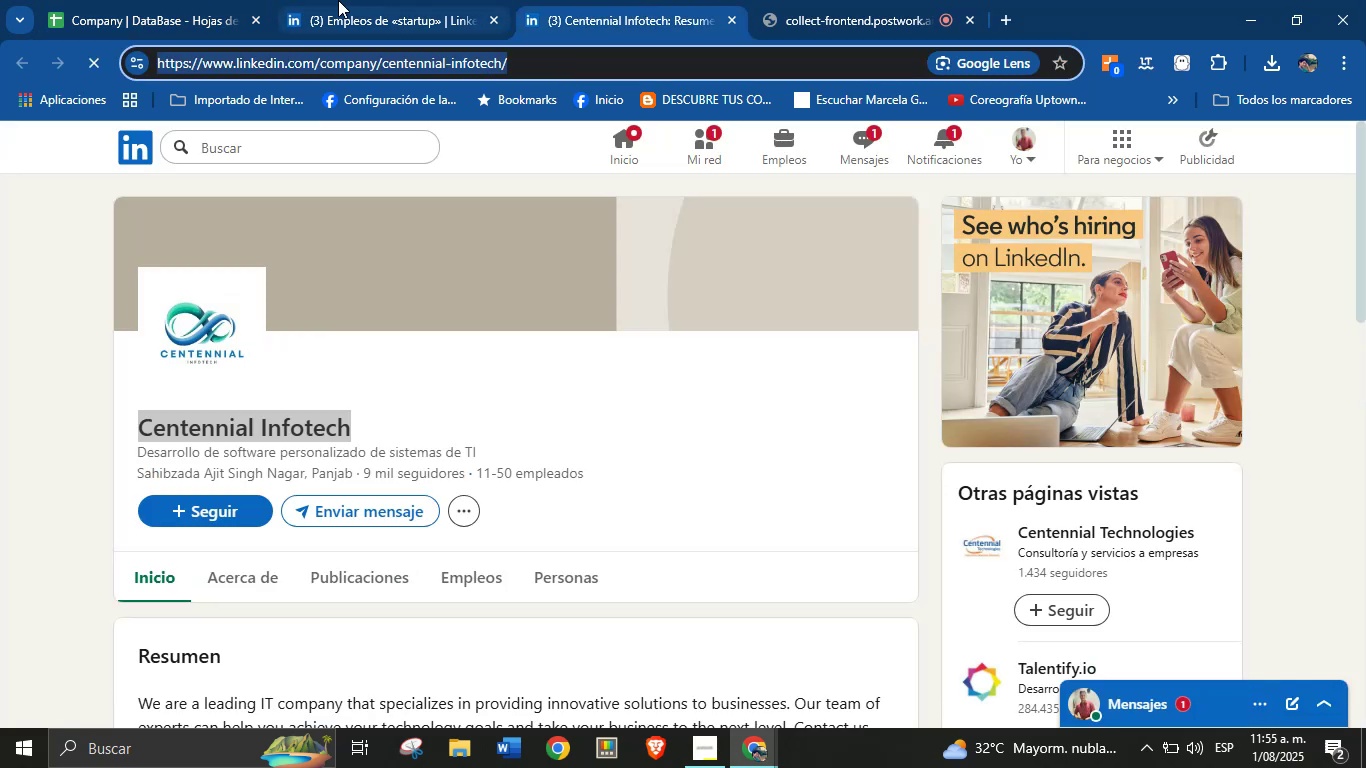 
left_click([228, 0])
 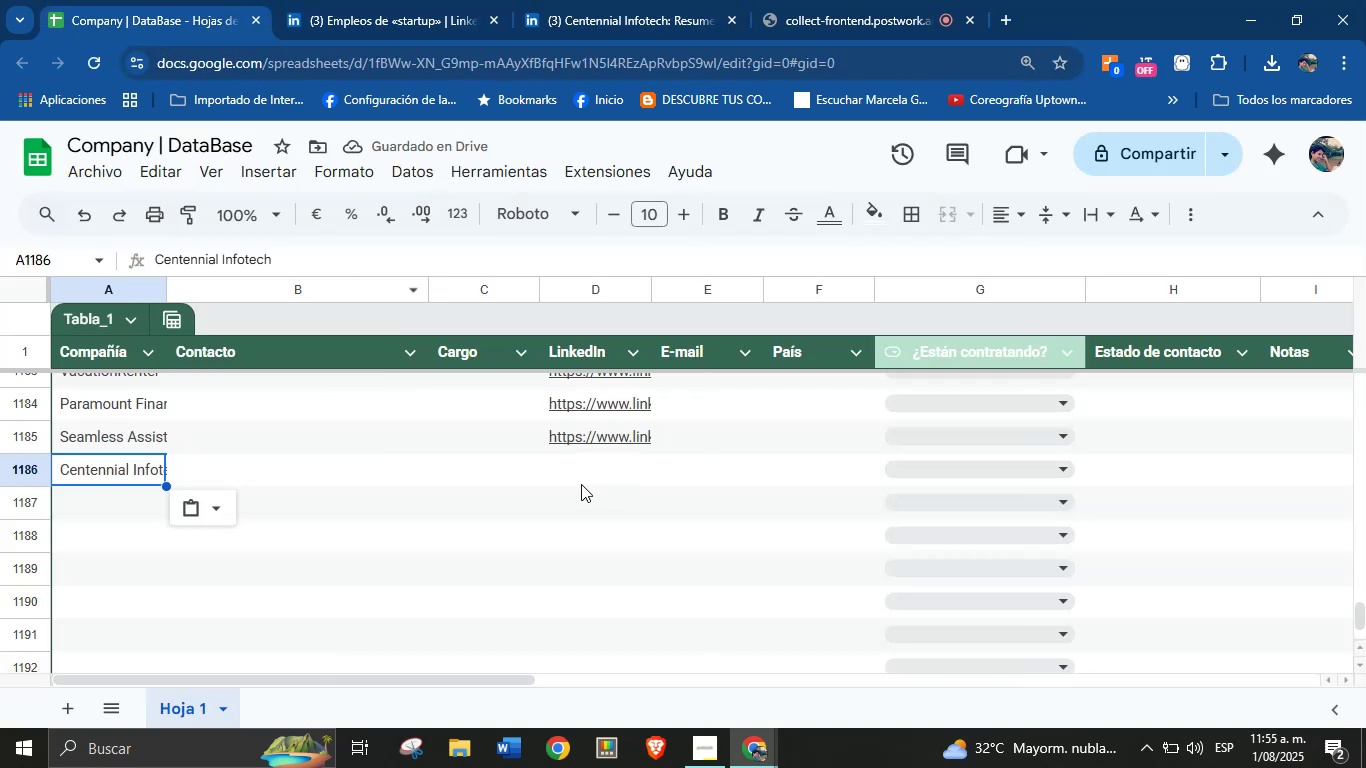 
key(Control+V)
 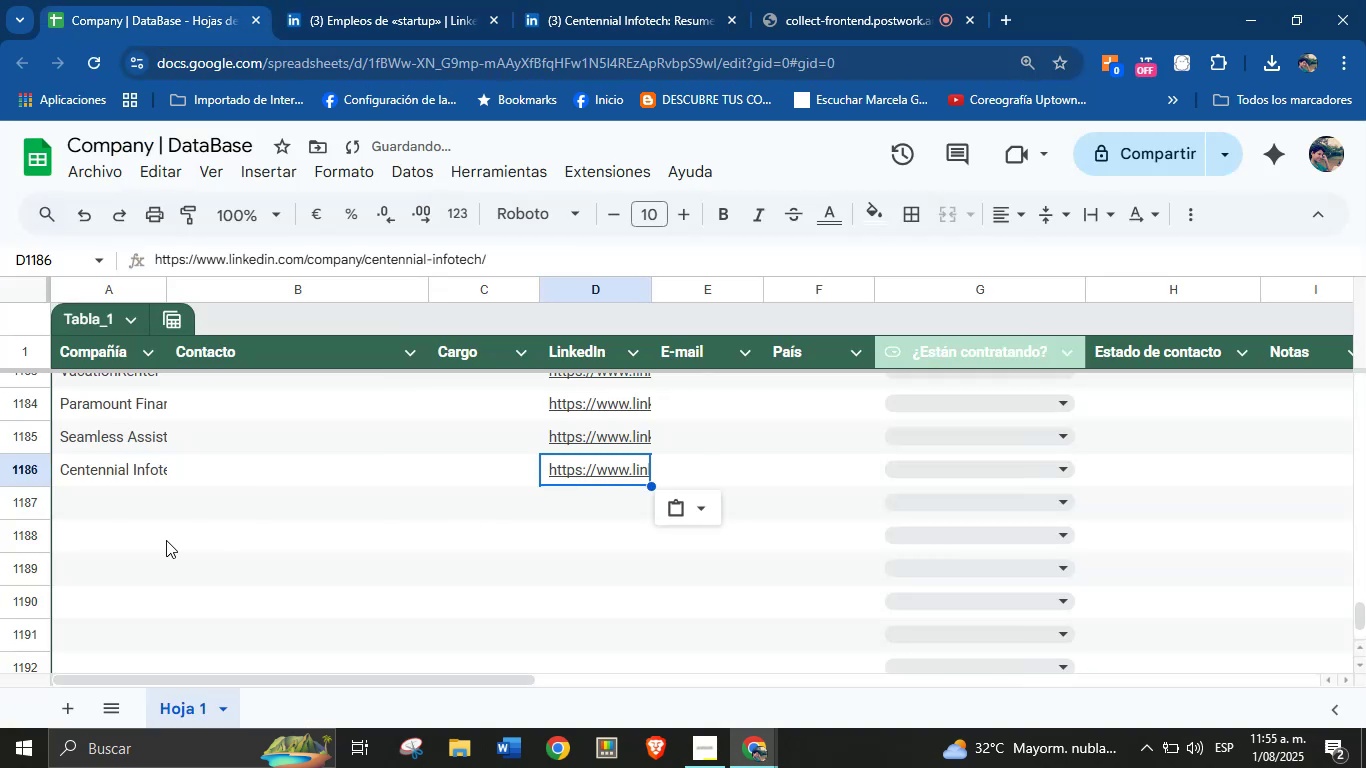 
left_click([137, 498])
 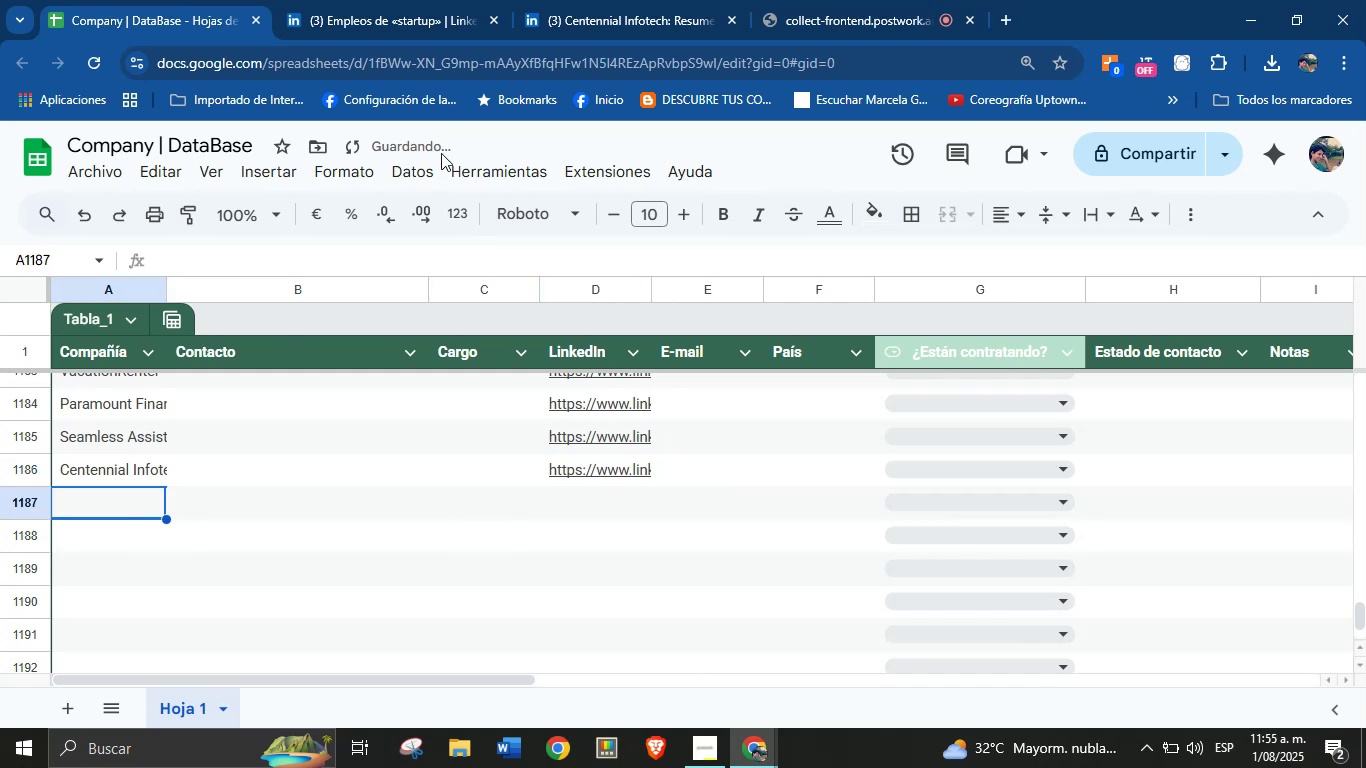 
left_click([605, 0])
 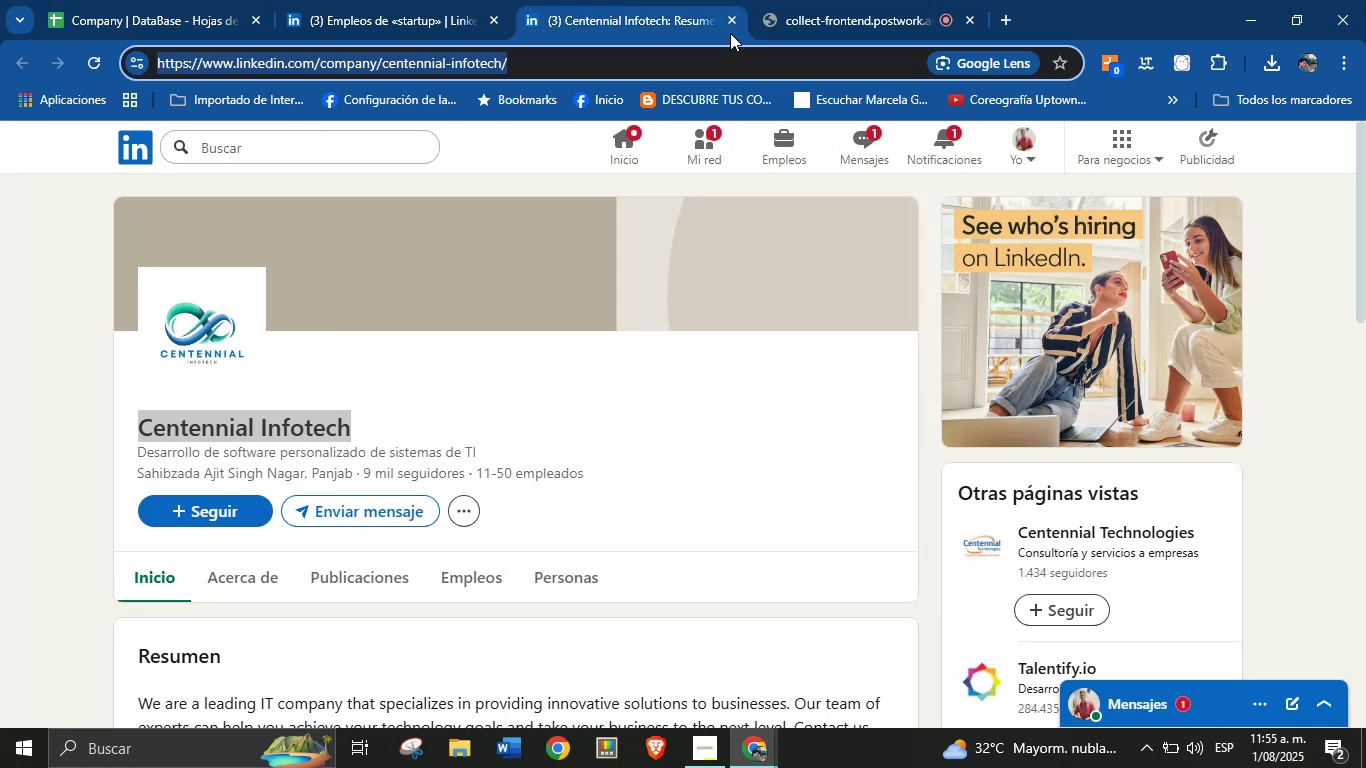 
left_click([737, 24])
 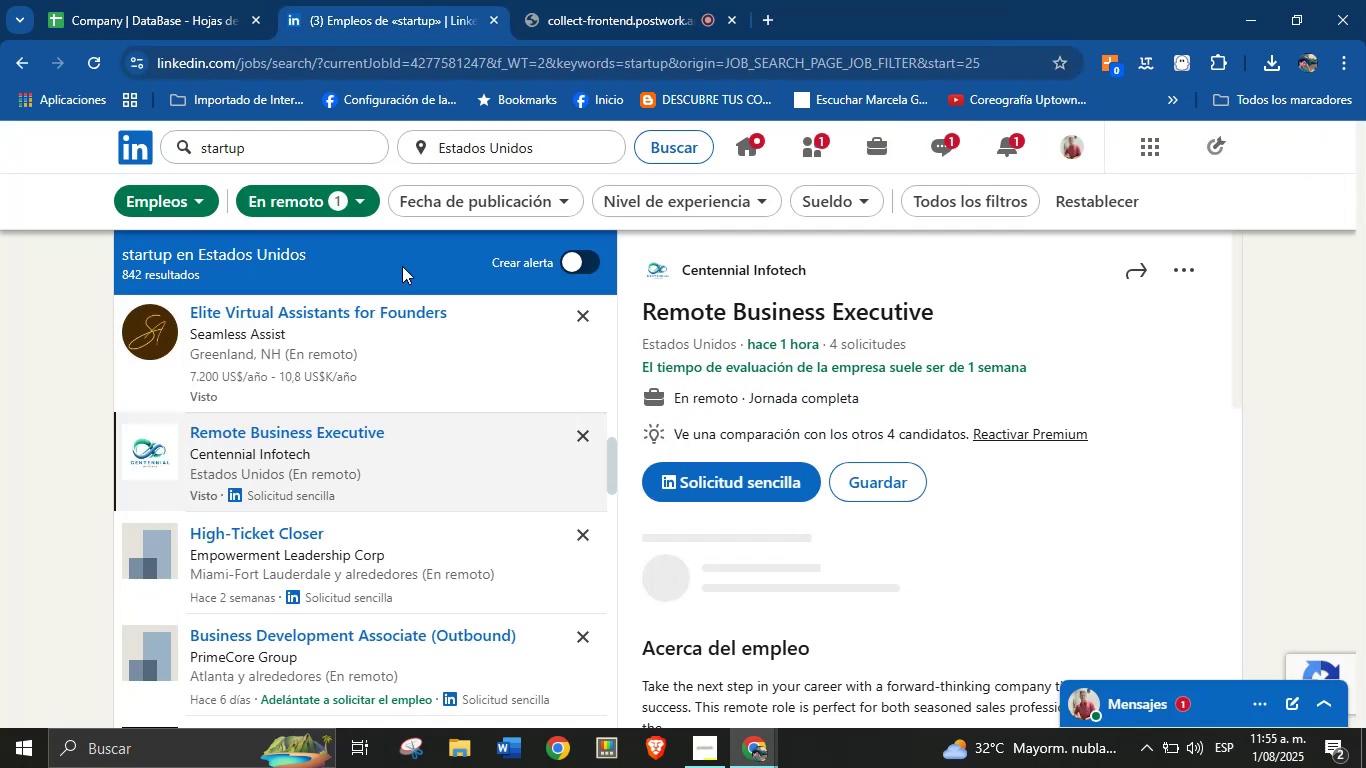 
scroll: coordinate [361, 460], scroll_direction: down, amount: 2.0
 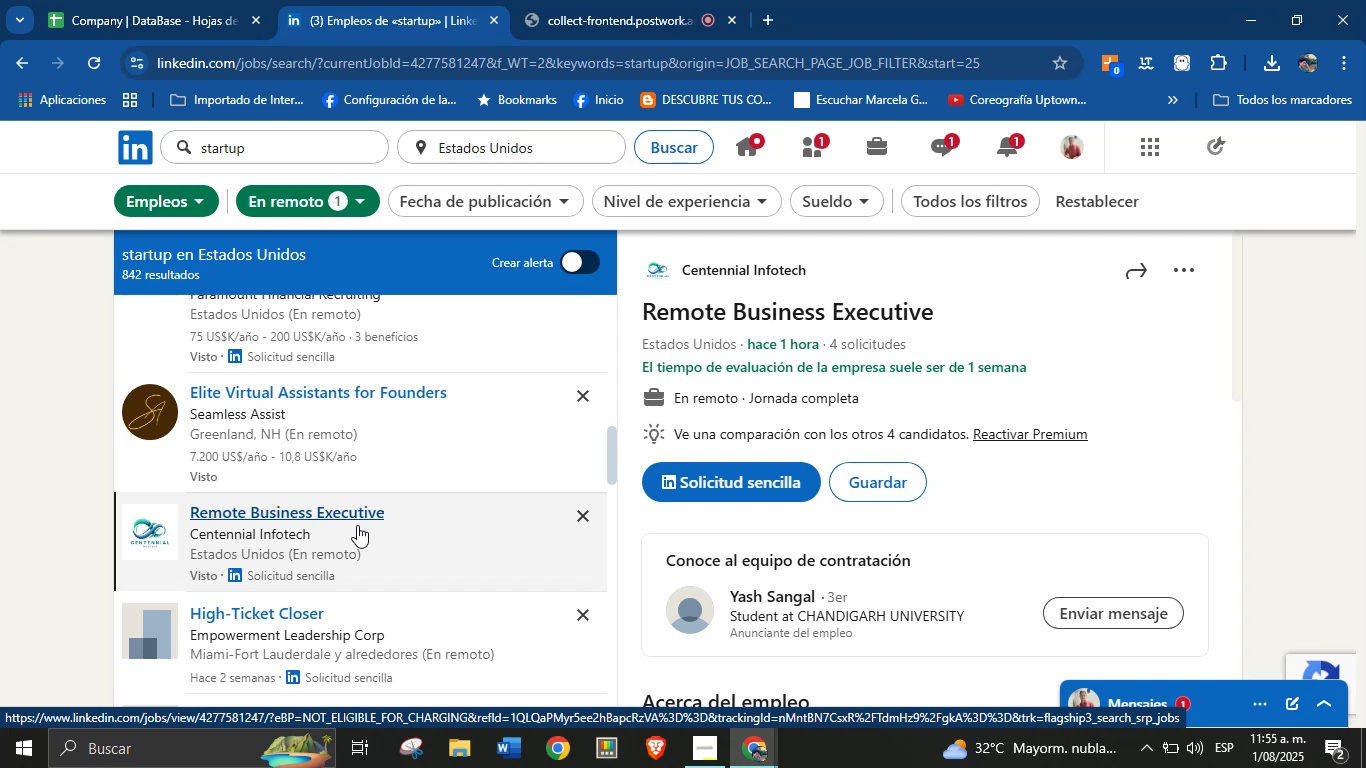 
wait(12.86)
 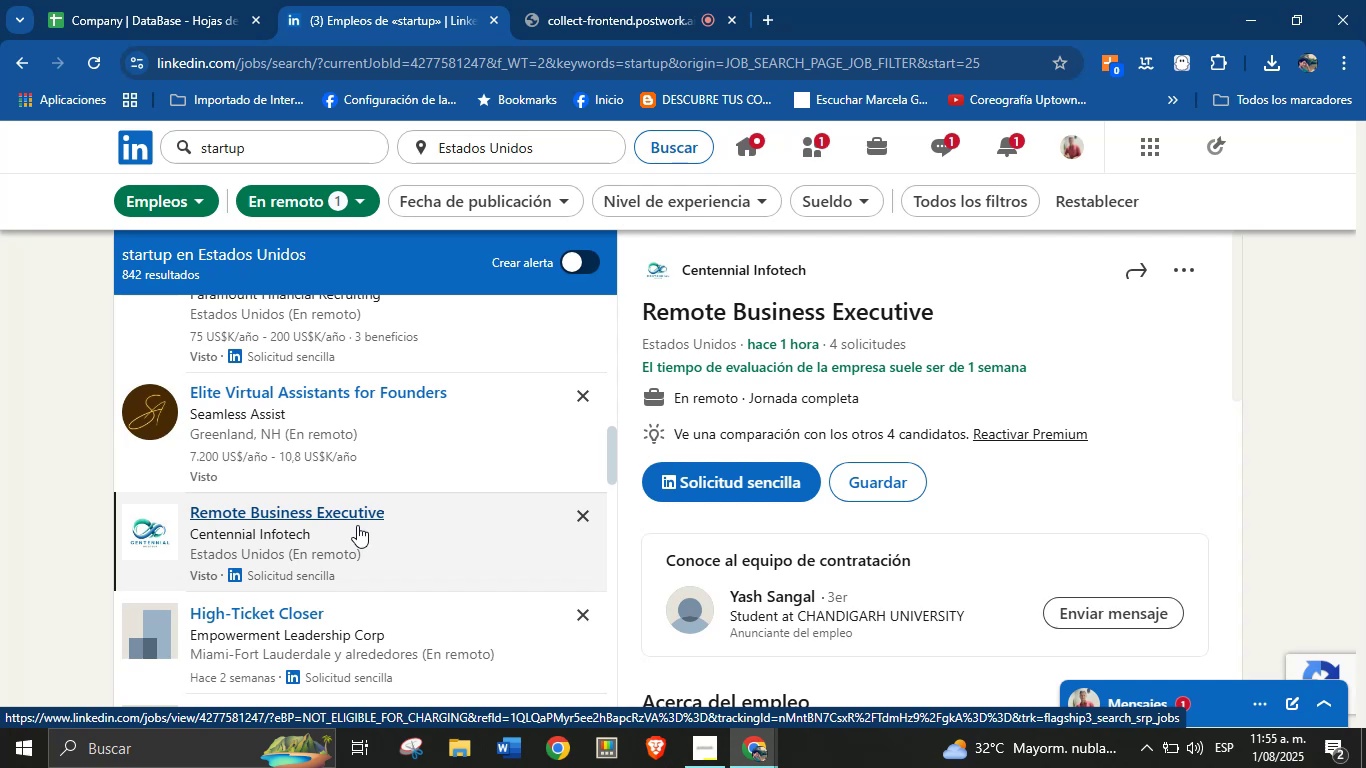 
scroll: coordinate [376, 481], scroll_direction: down, amount: 2.0
 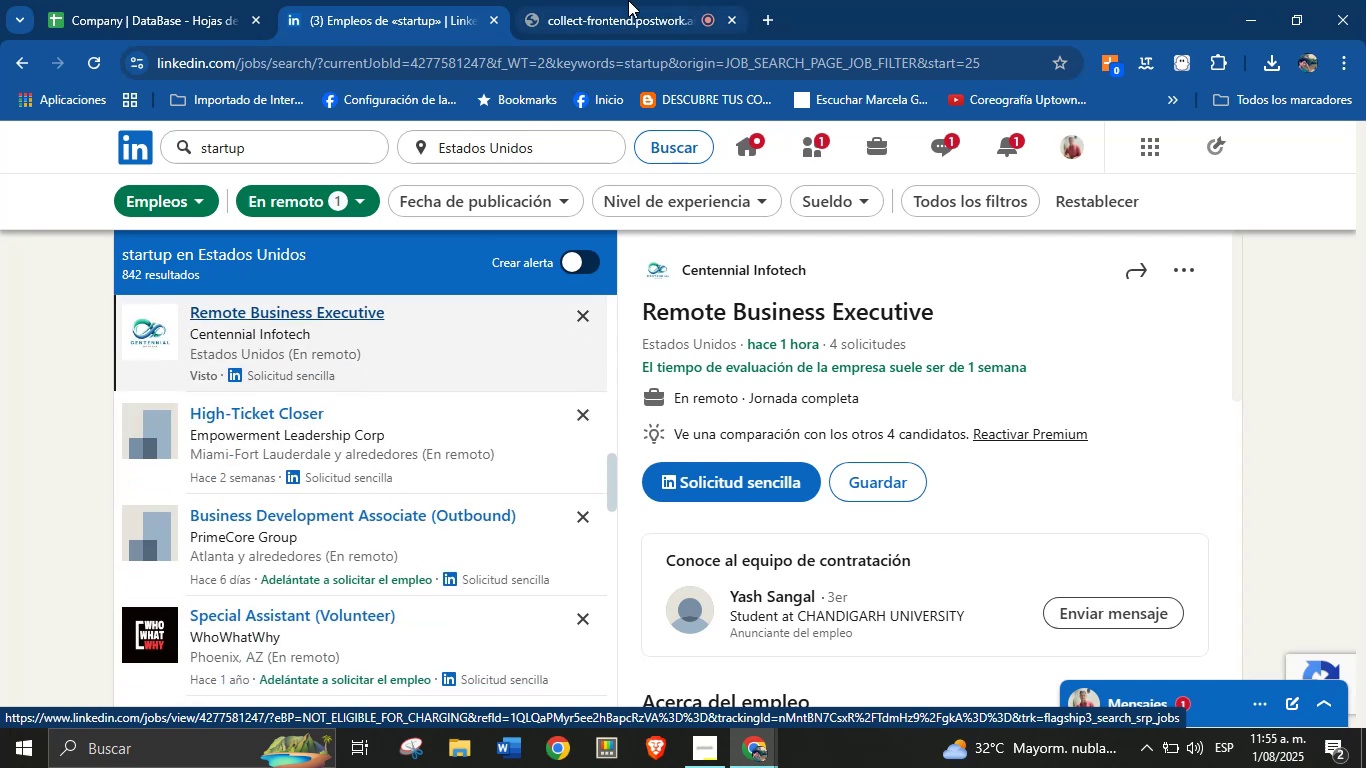 
left_click([174, 0])
 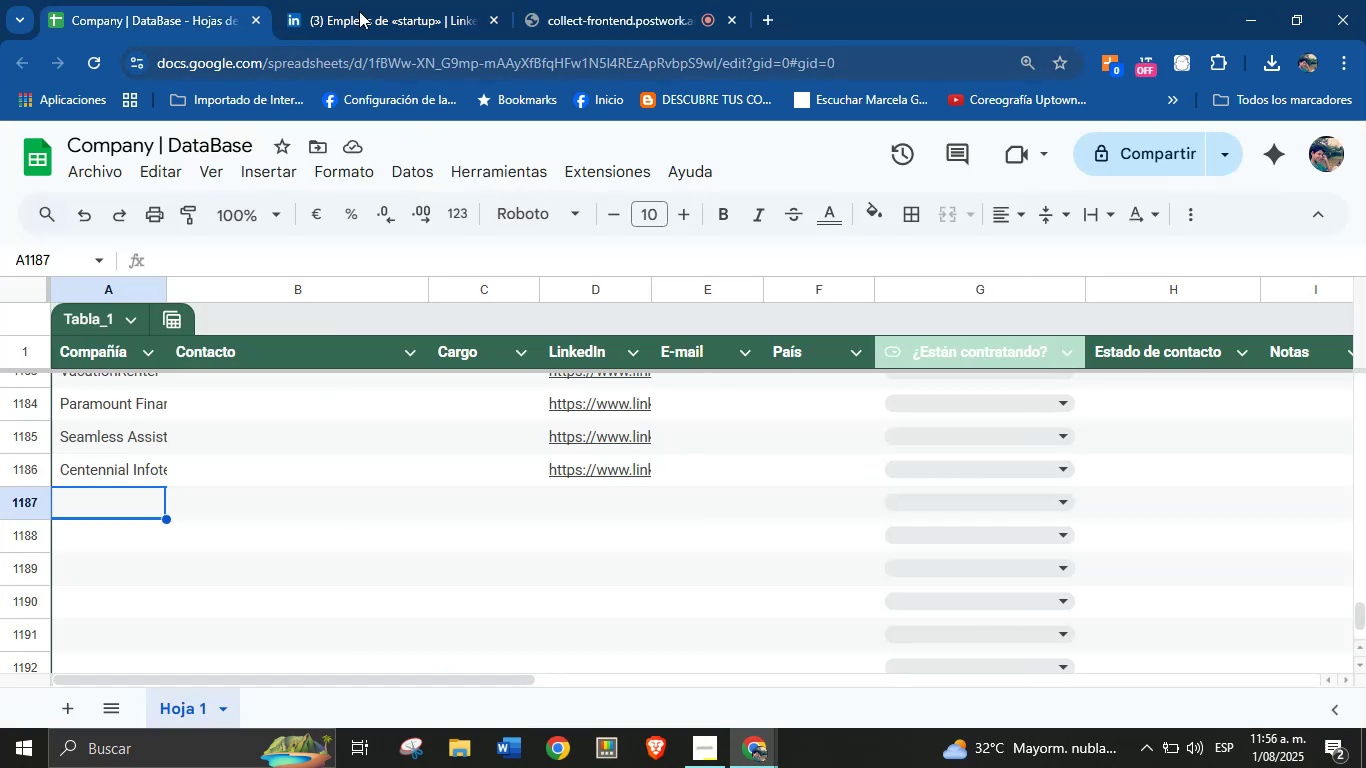 
left_click([428, 0])
 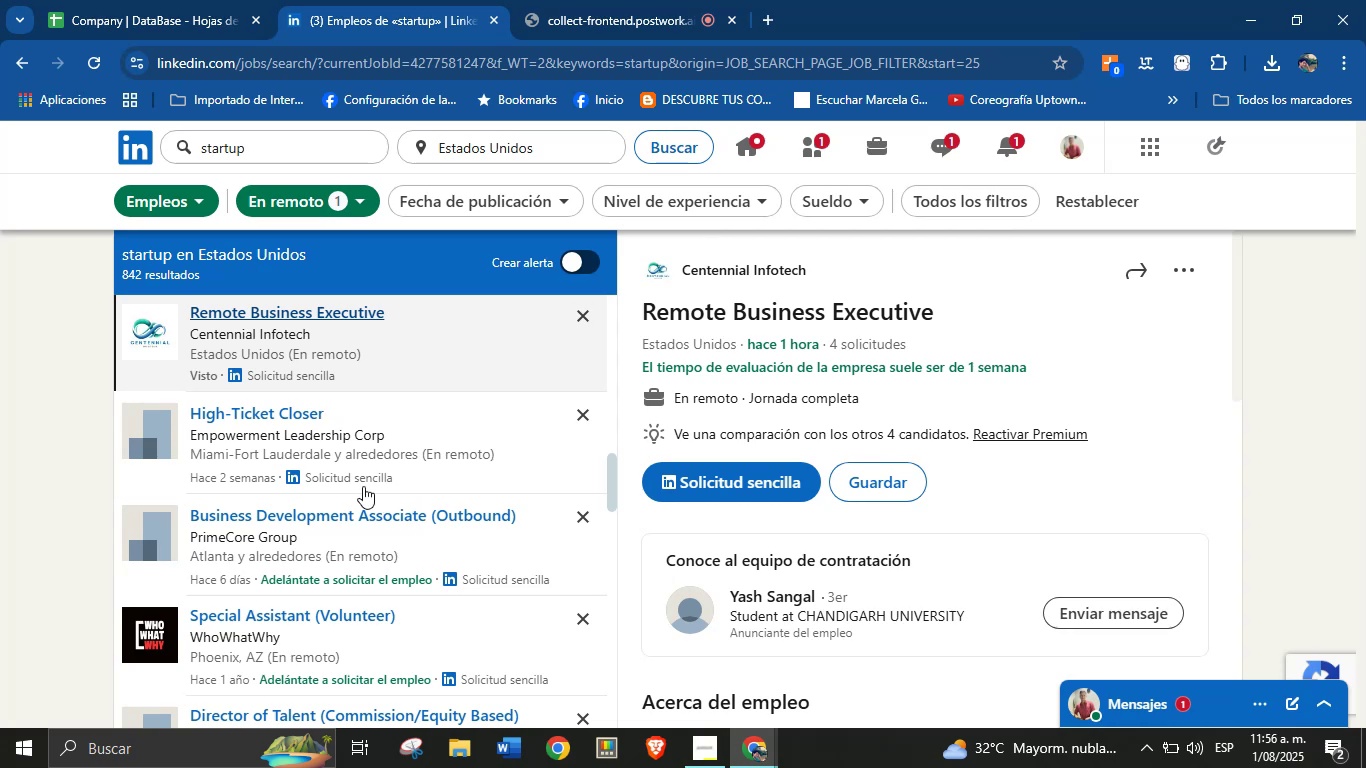 
left_click([275, 421])
 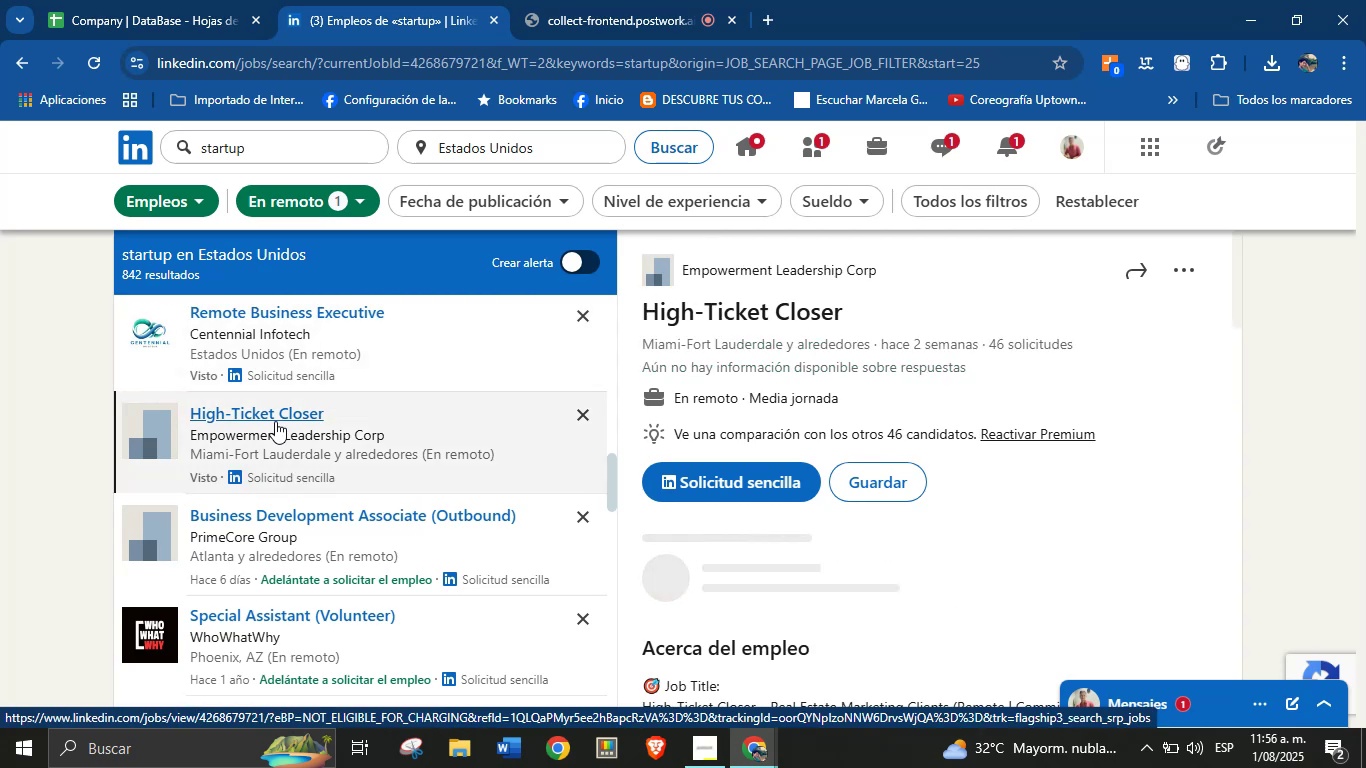 
scroll: coordinate [249, 444], scroll_direction: down, amount: 1.0
 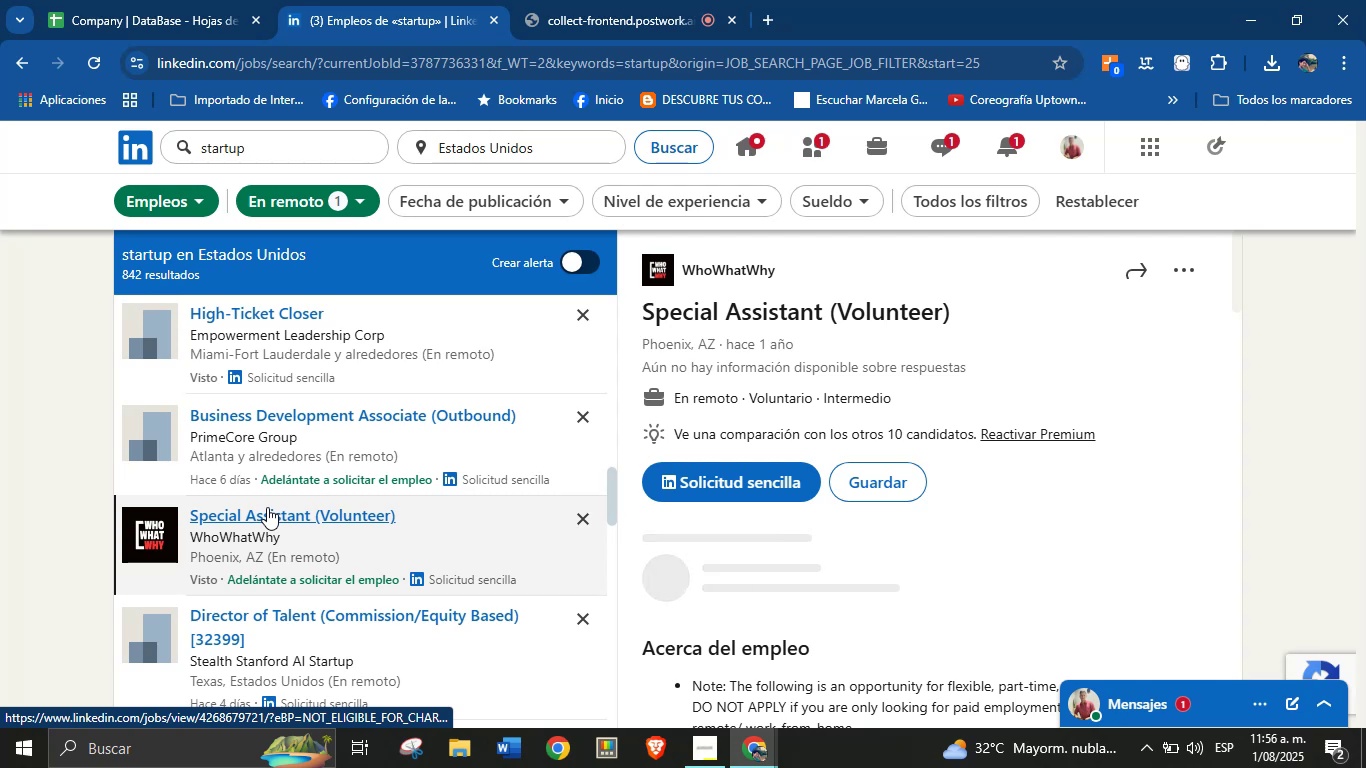 
mouse_move([780, 267])
 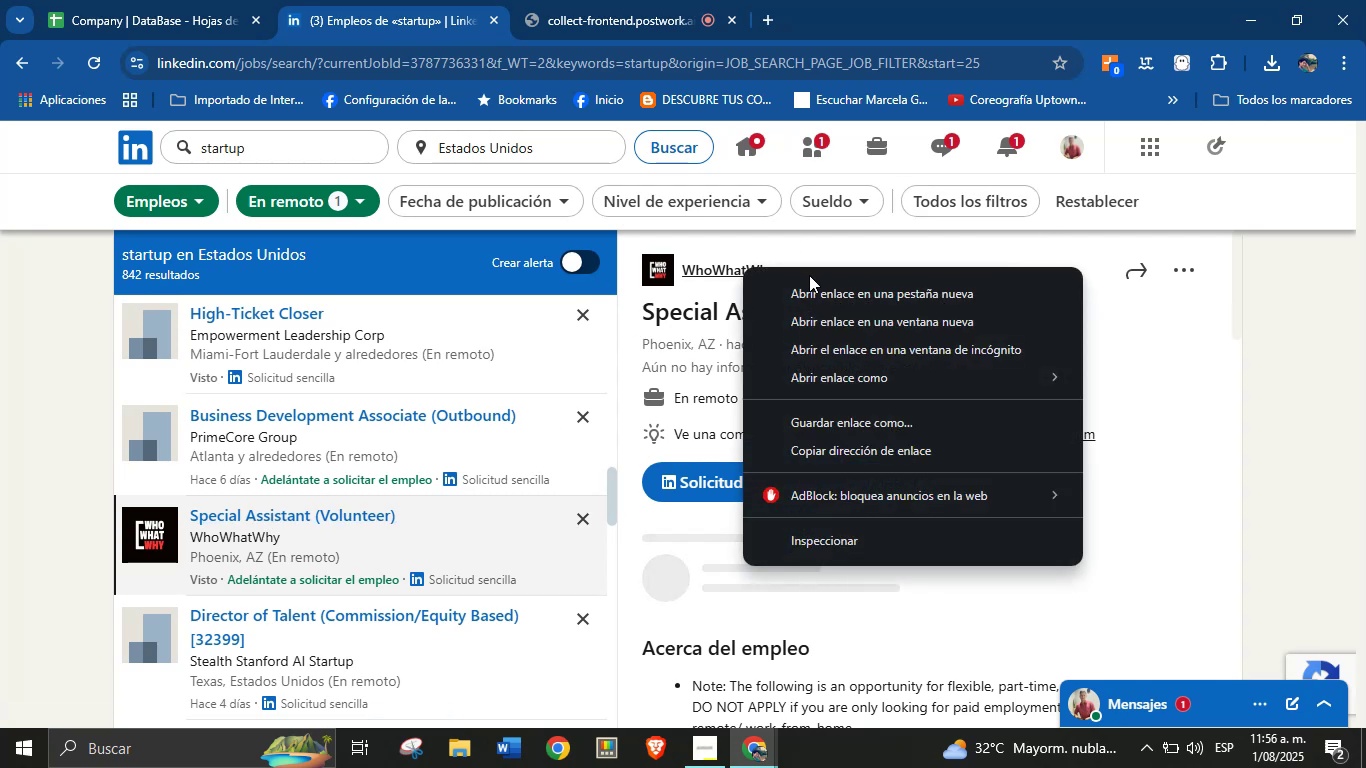 
left_click([810, 287])
 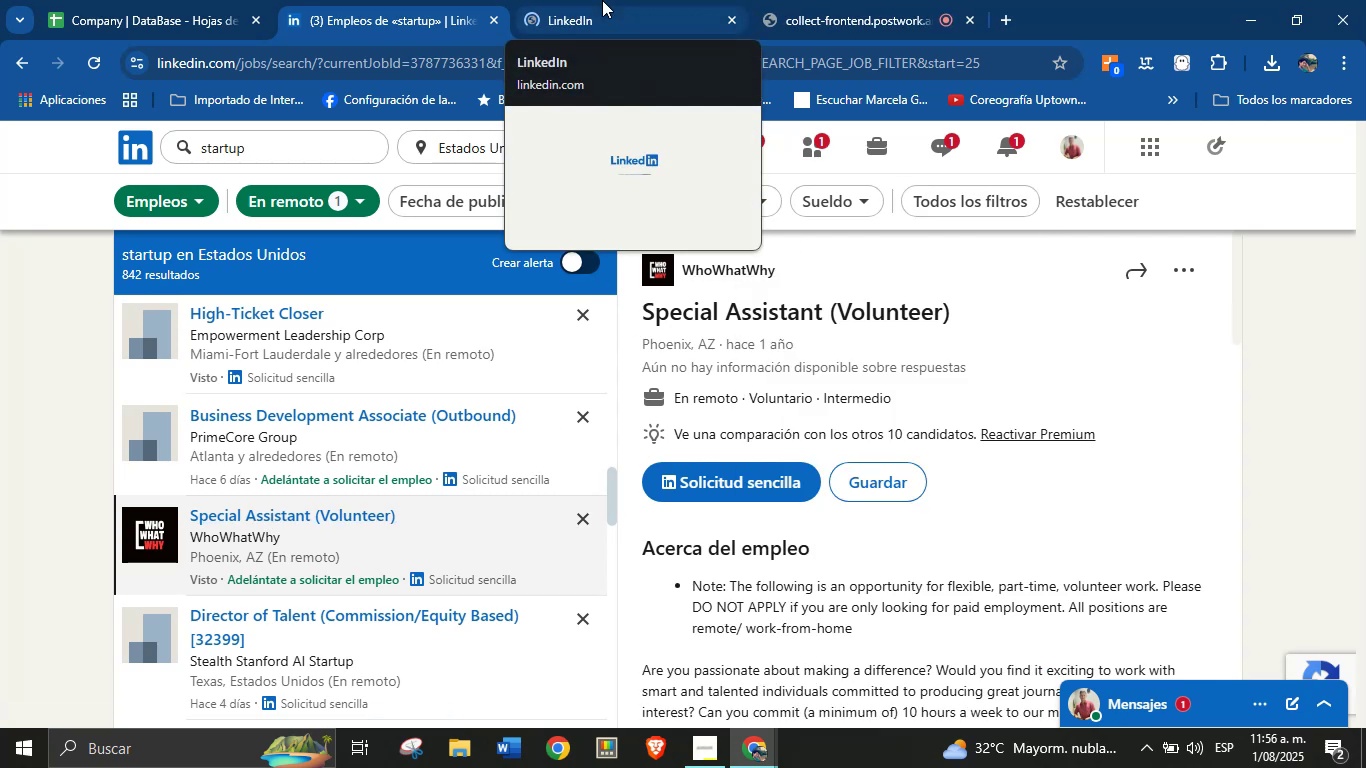 
left_click([602, 1])
 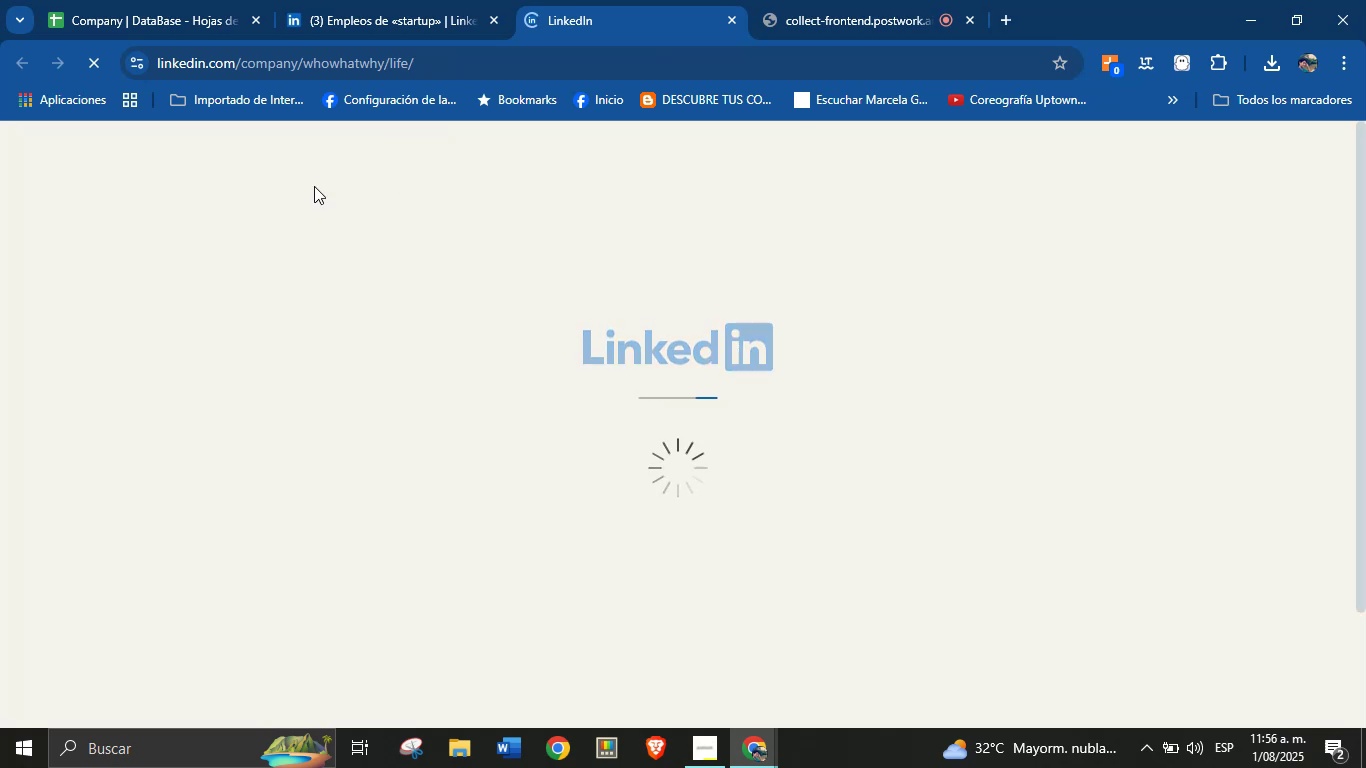 
left_click([138, 0])
 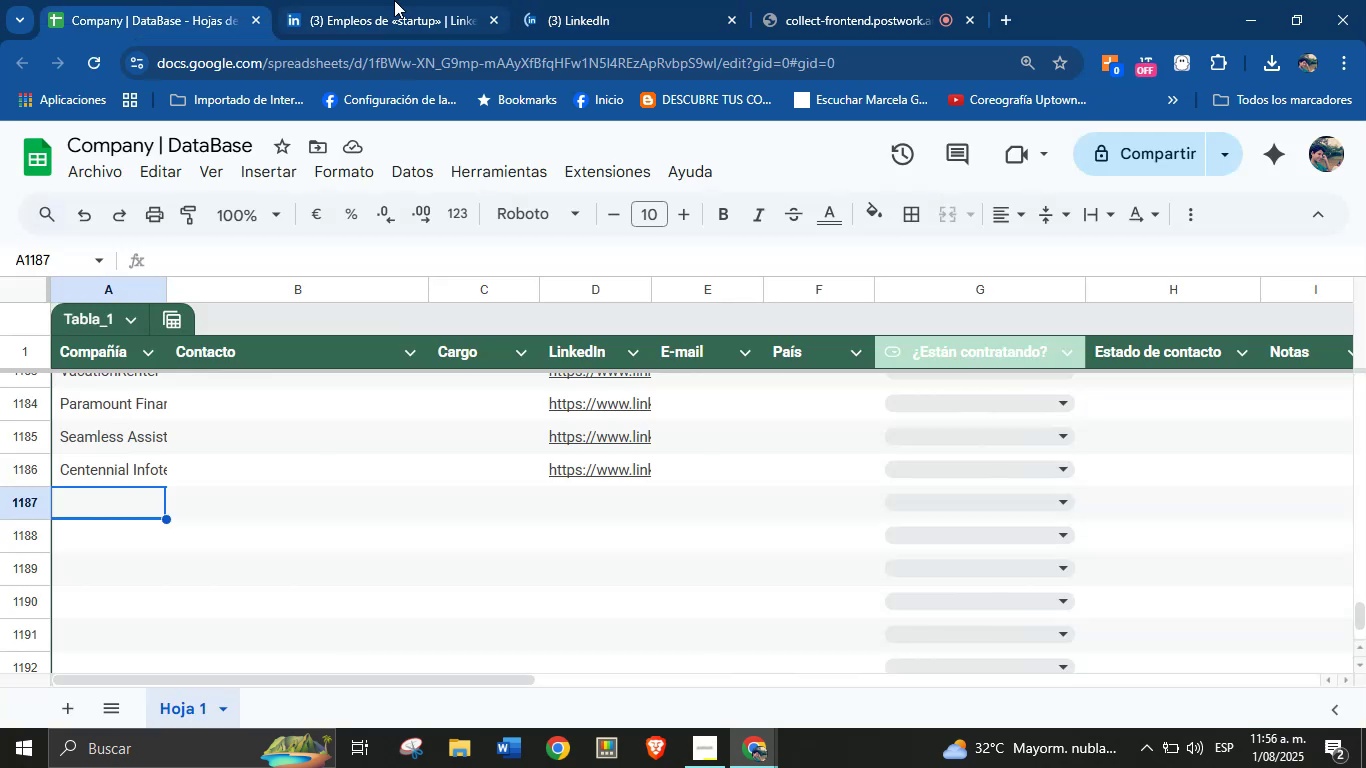 
left_click([609, 0])
 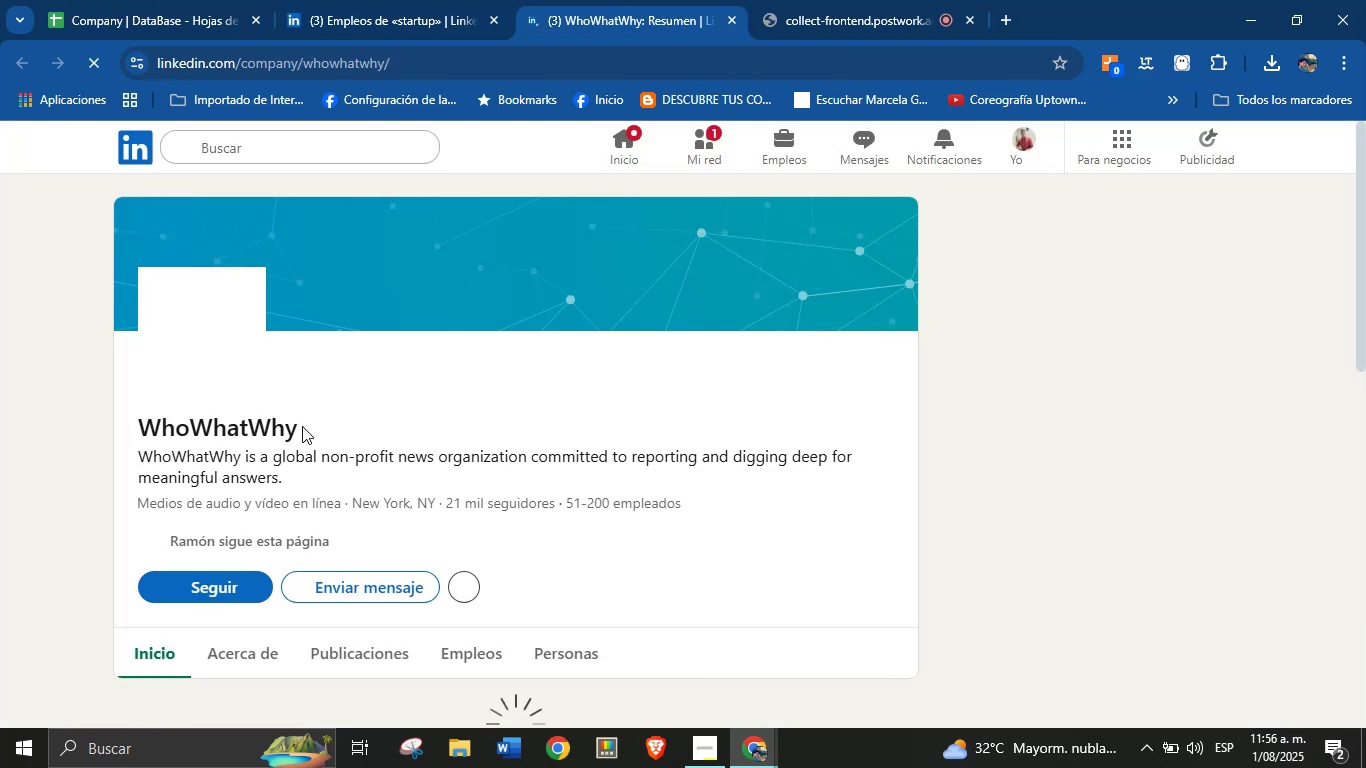 
right_click([294, 429])
 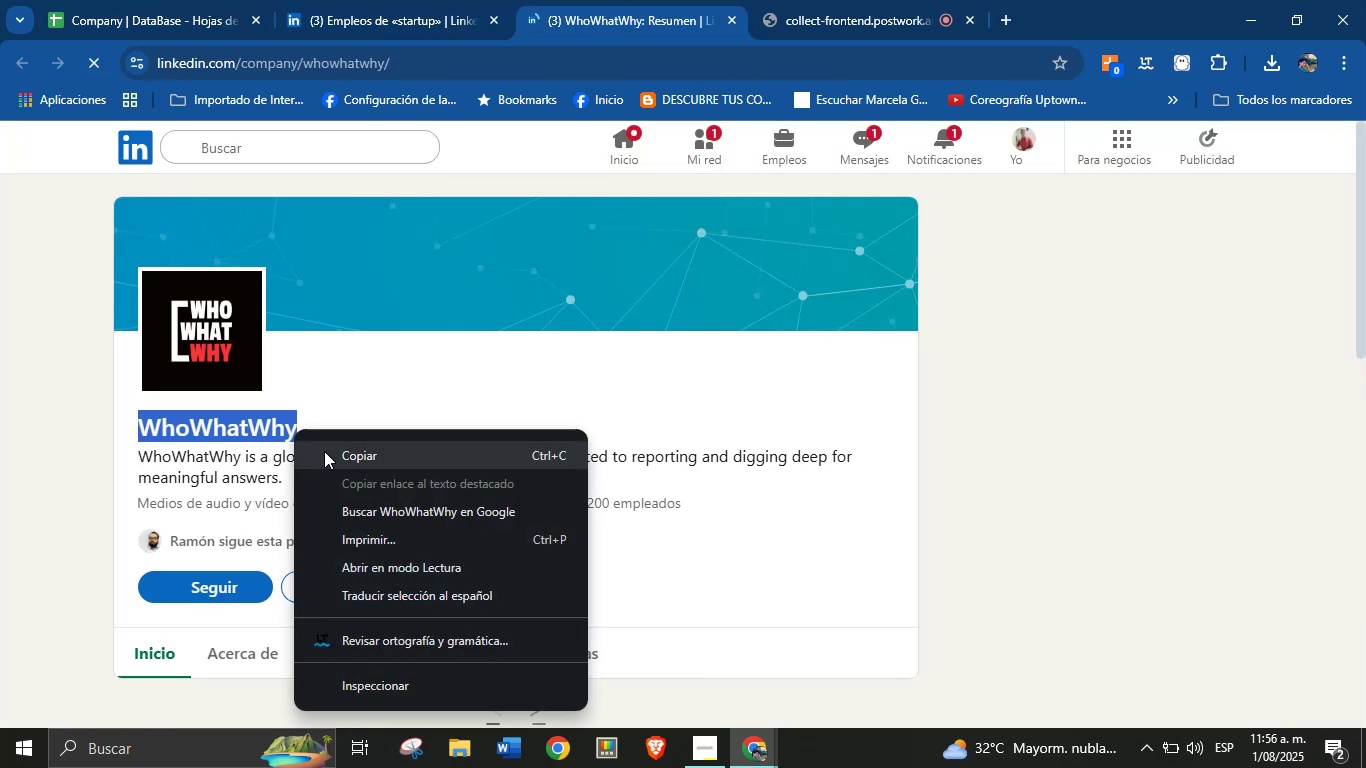 
left_click([330, 455])
 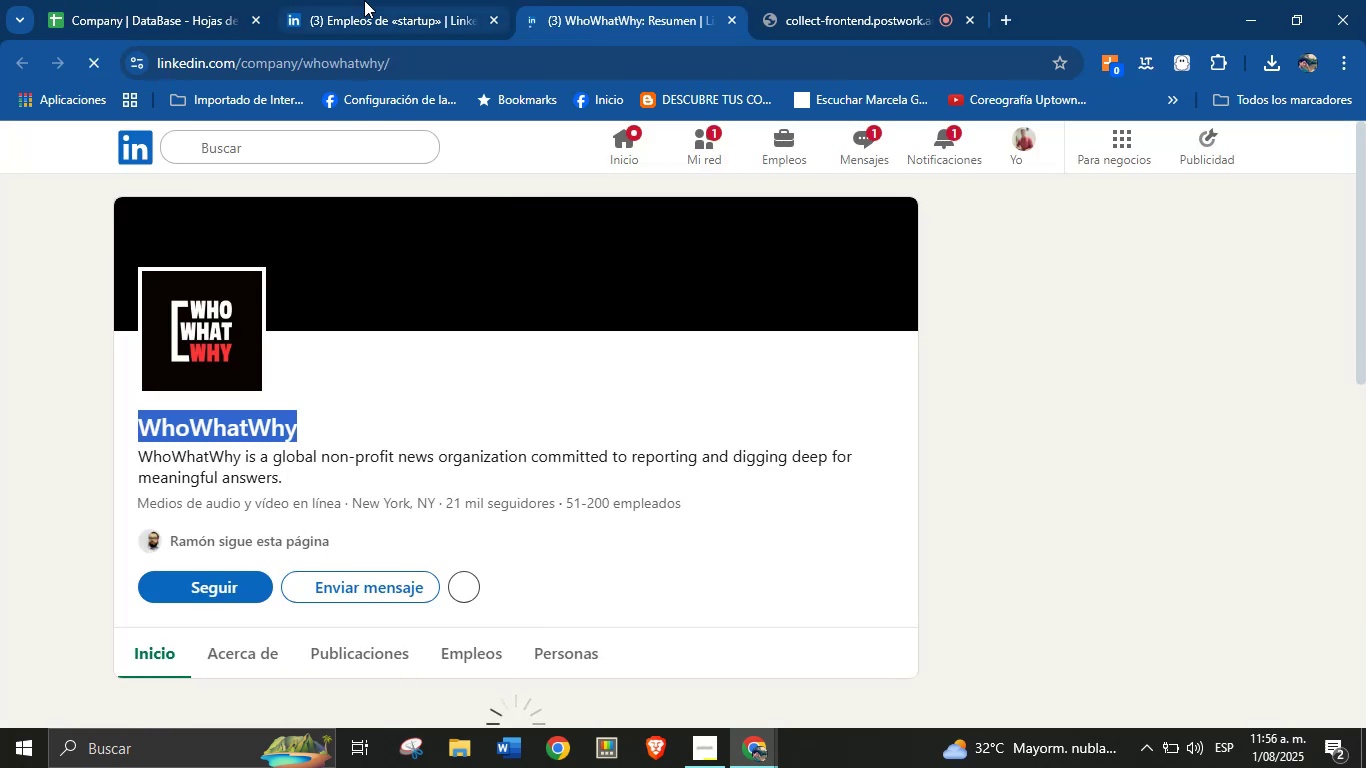 
double_click([221, 0])
 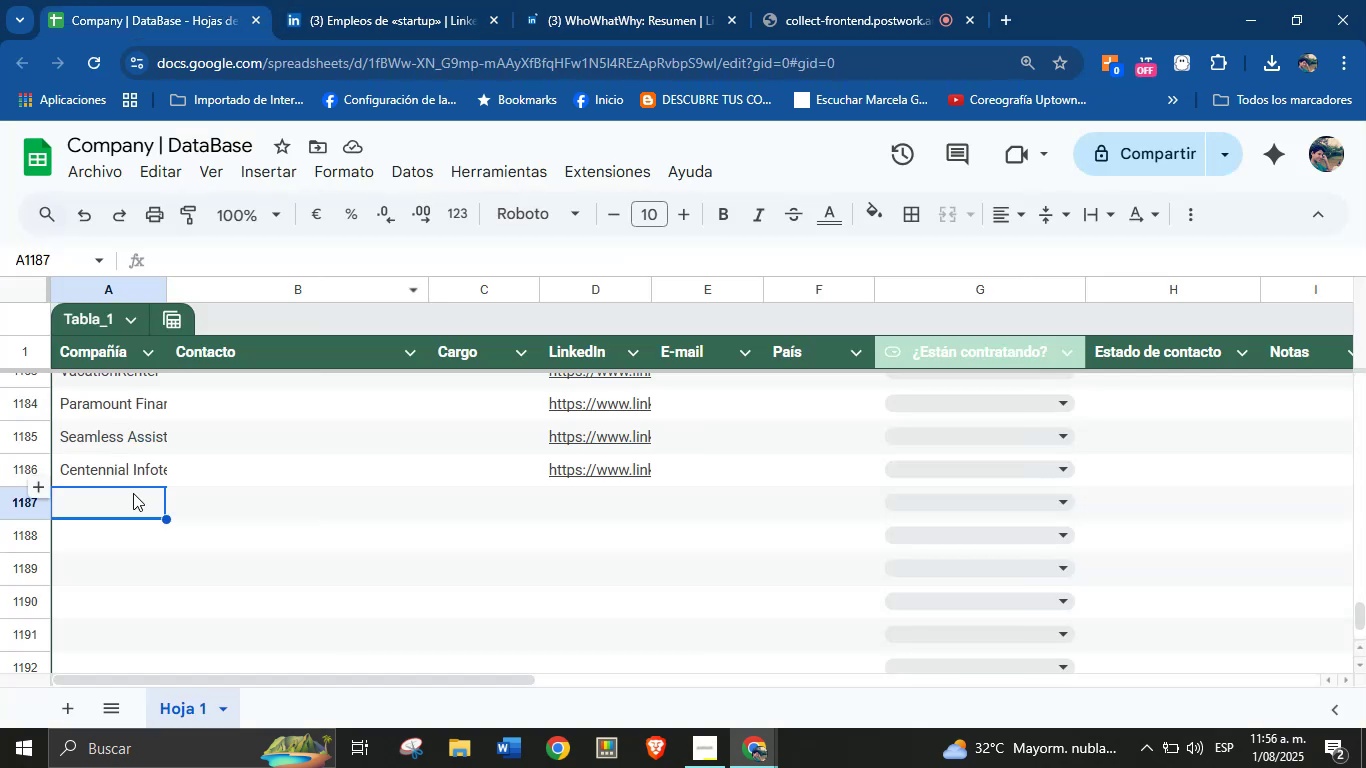 
left_click([121, 504])
 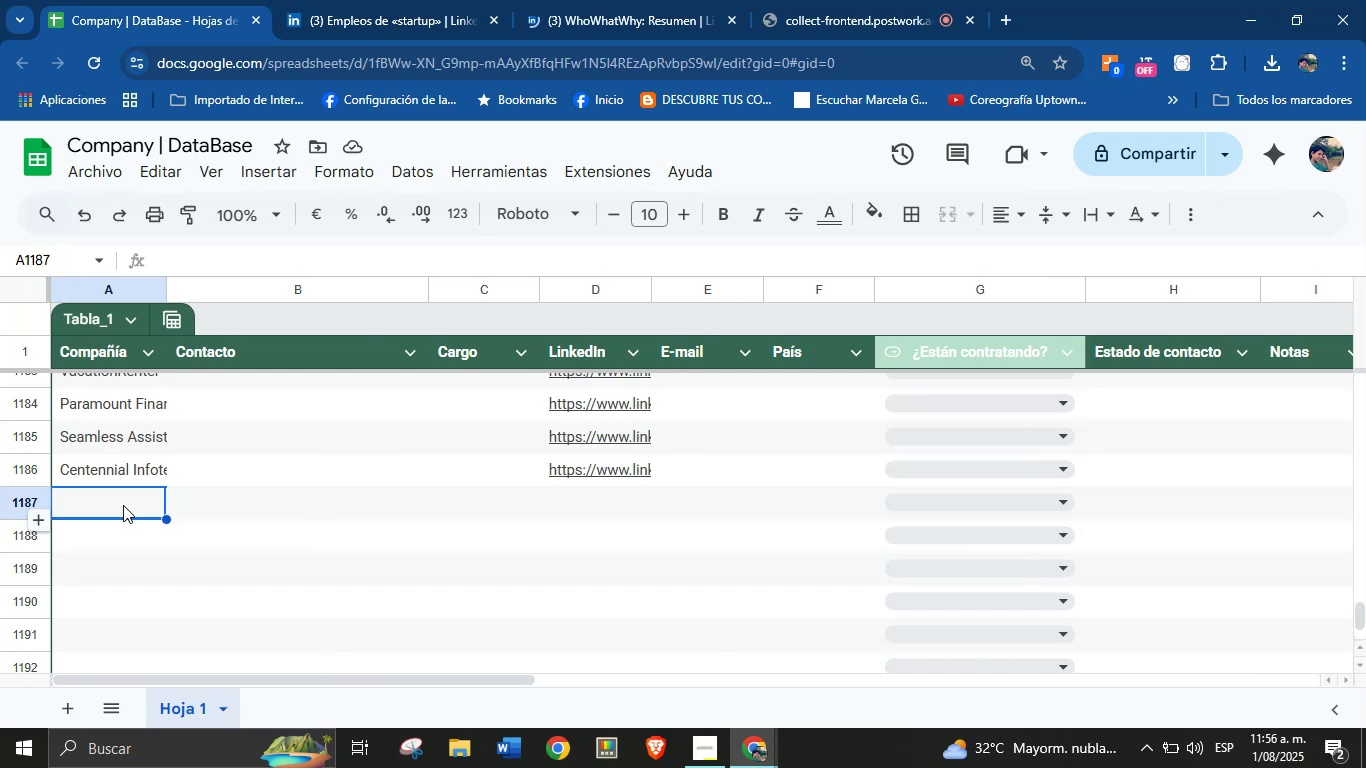 
key(Control+V)
 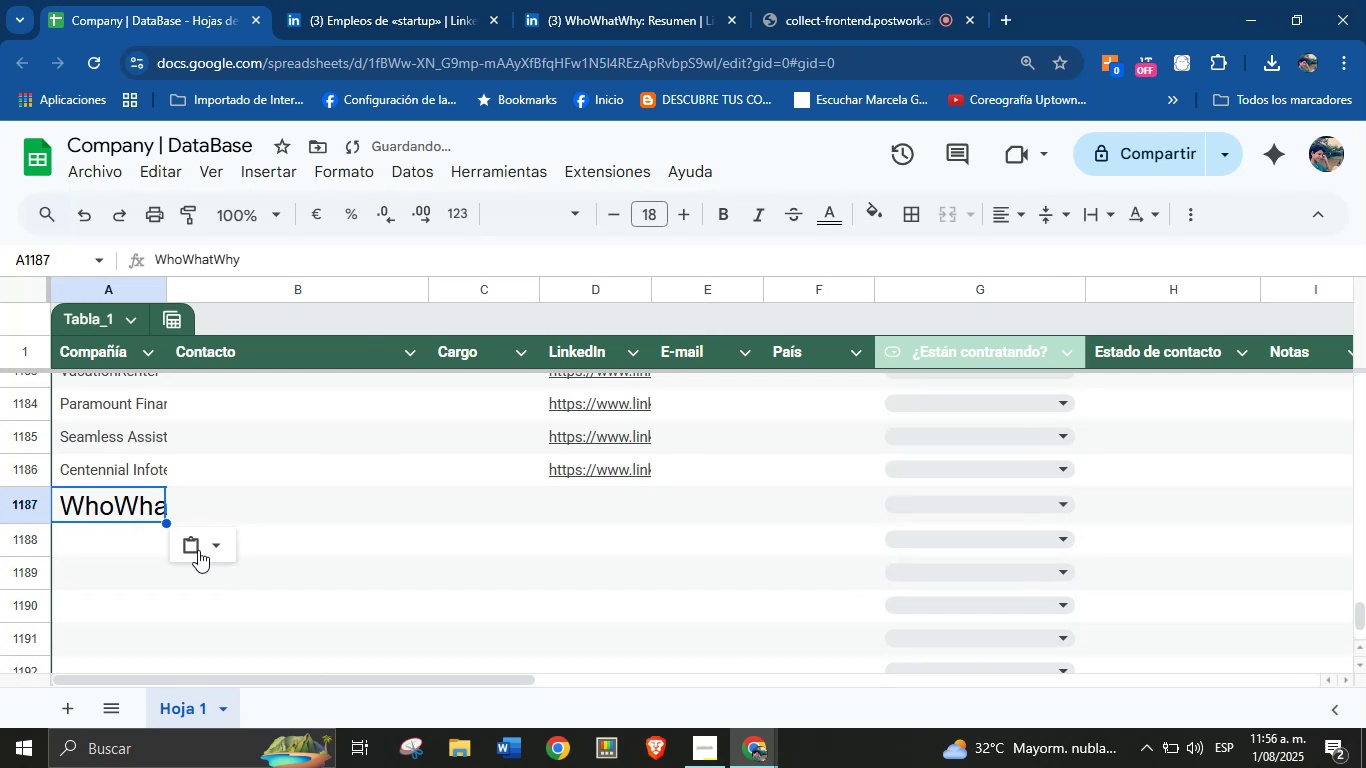 
left_click([215, 547])
 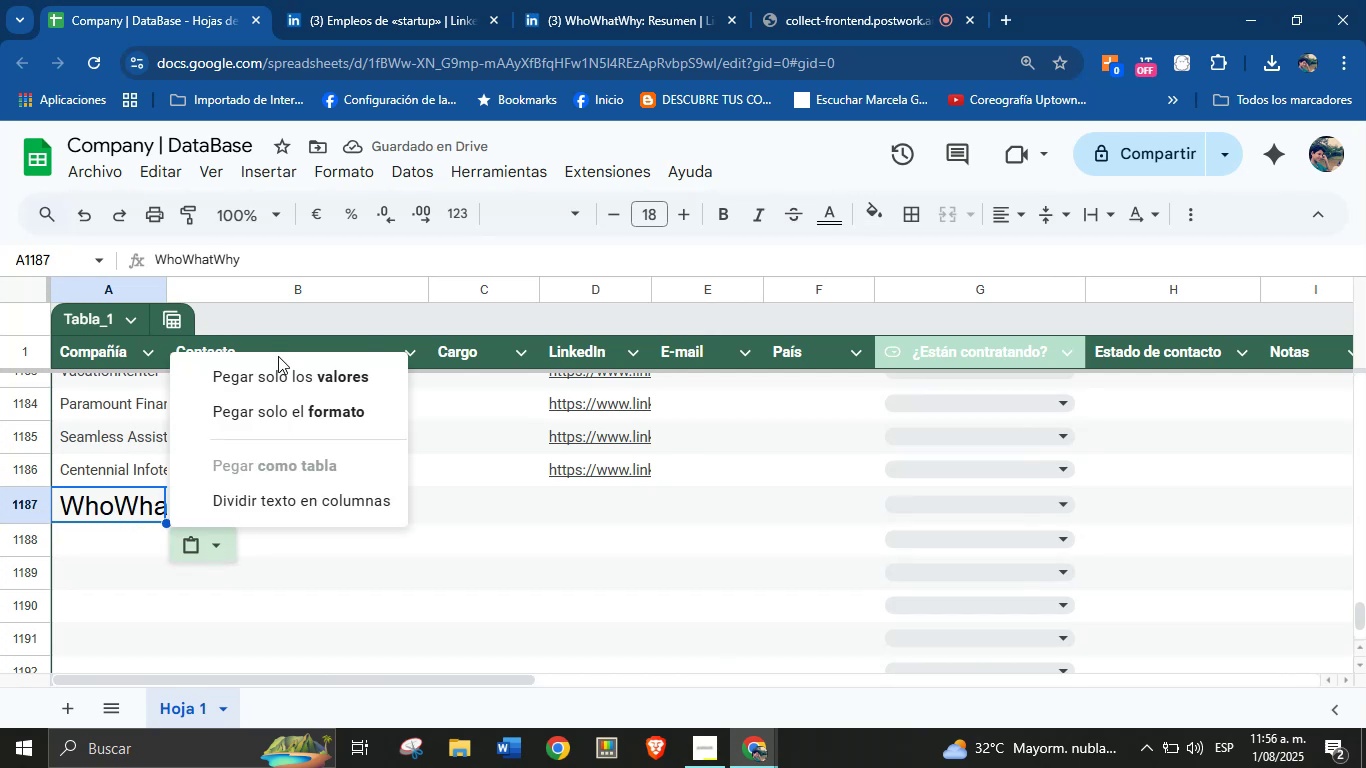 
left_click([283, 373])
 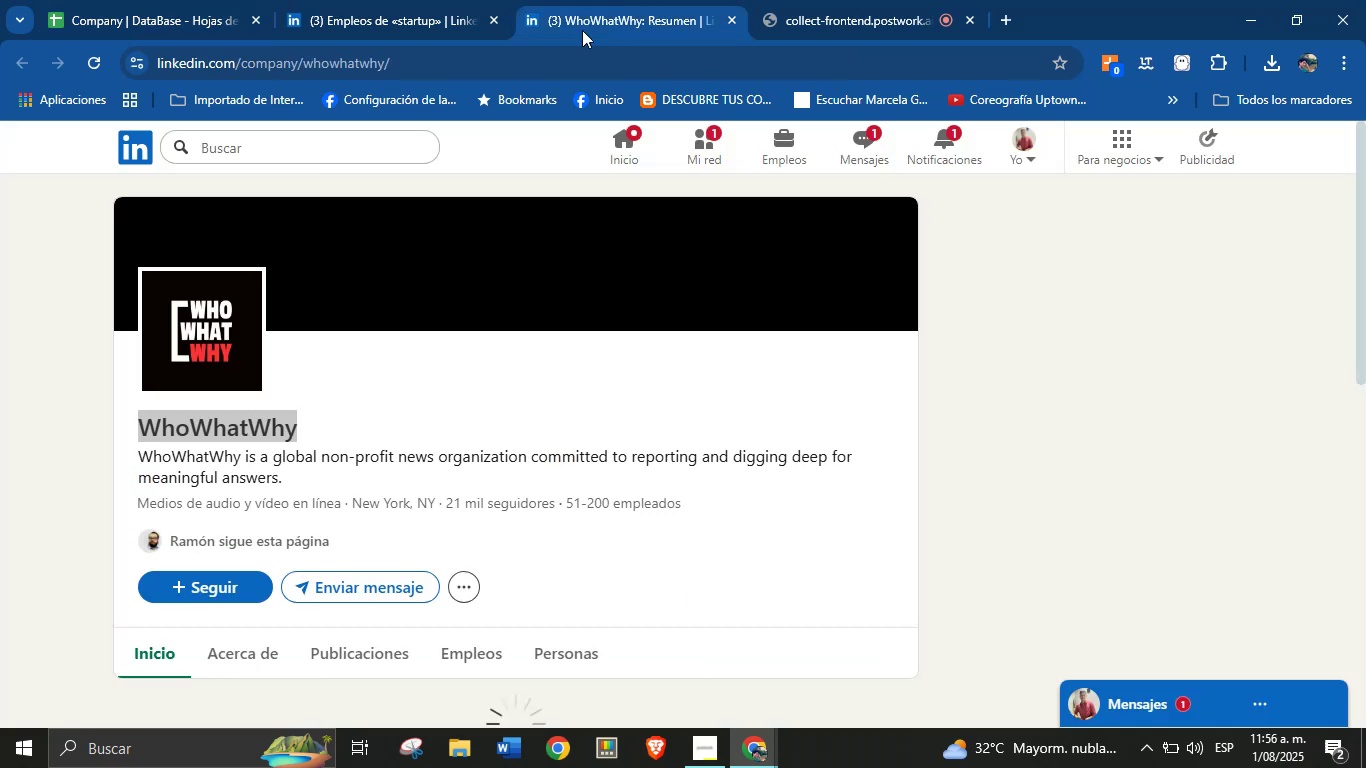 
double_click([502, 73])
 